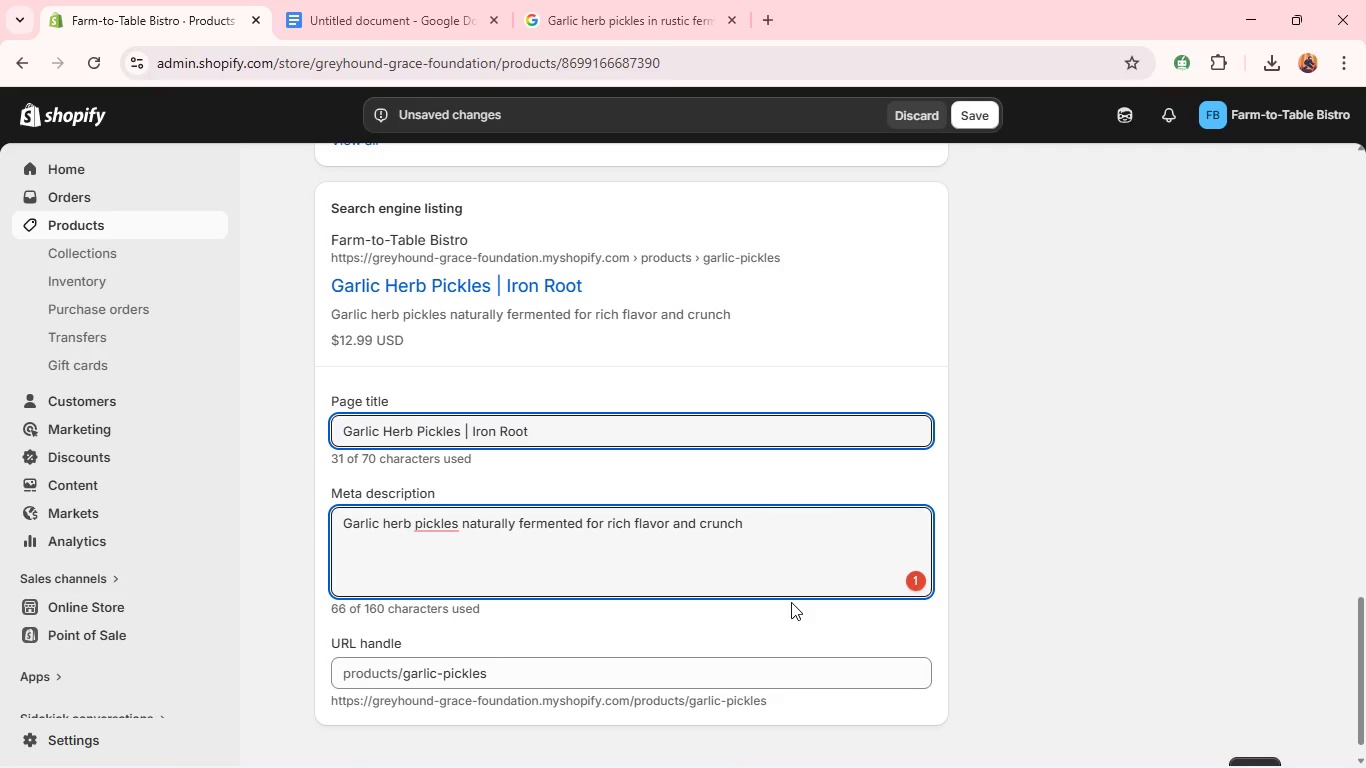 
wait(8.72)
 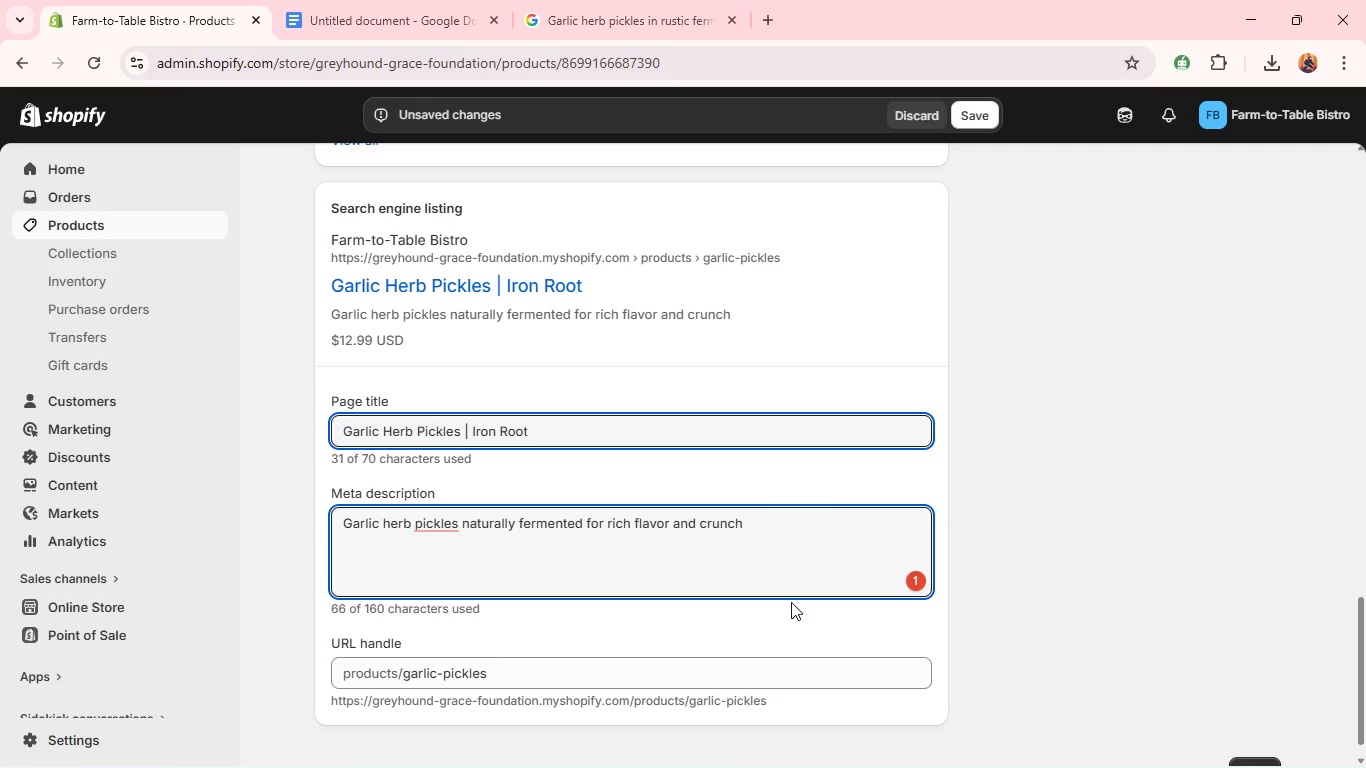 
key(Period)
 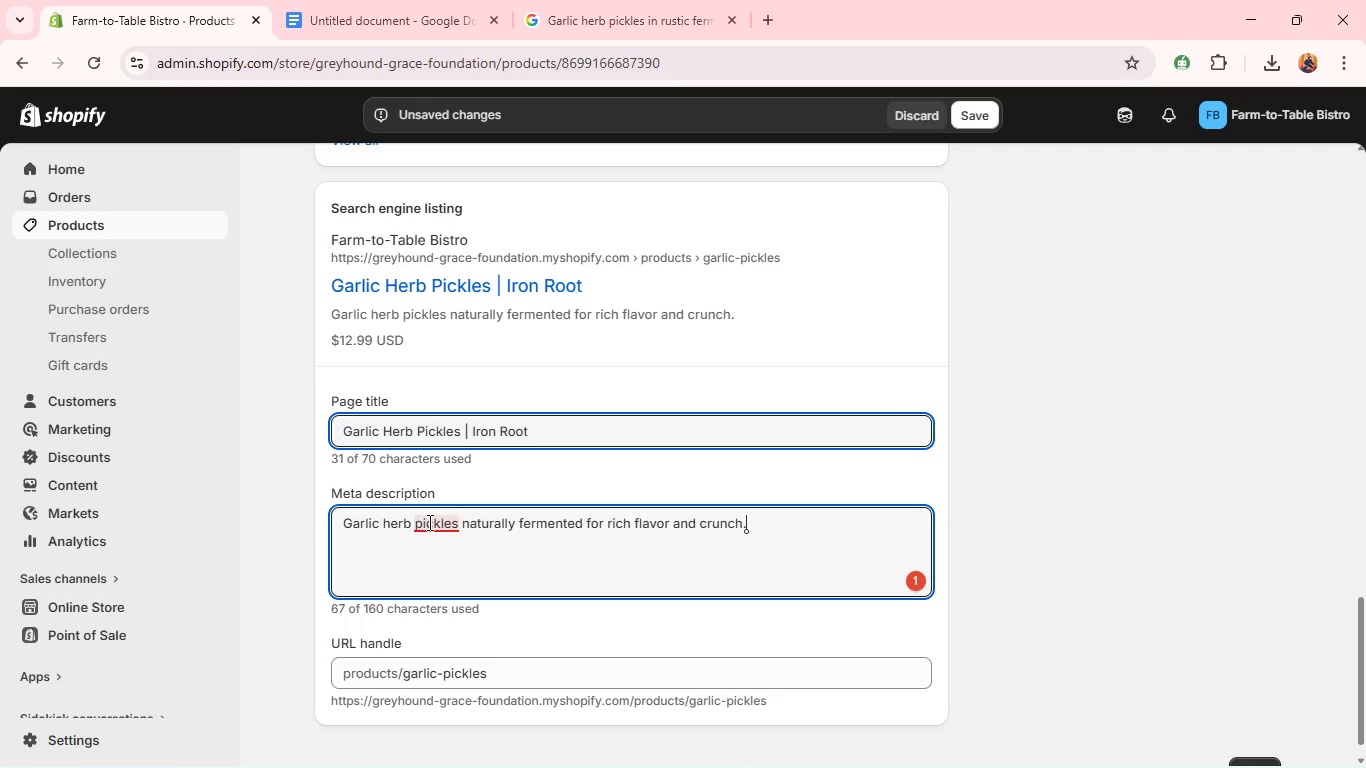 
left_click([428, 522])
 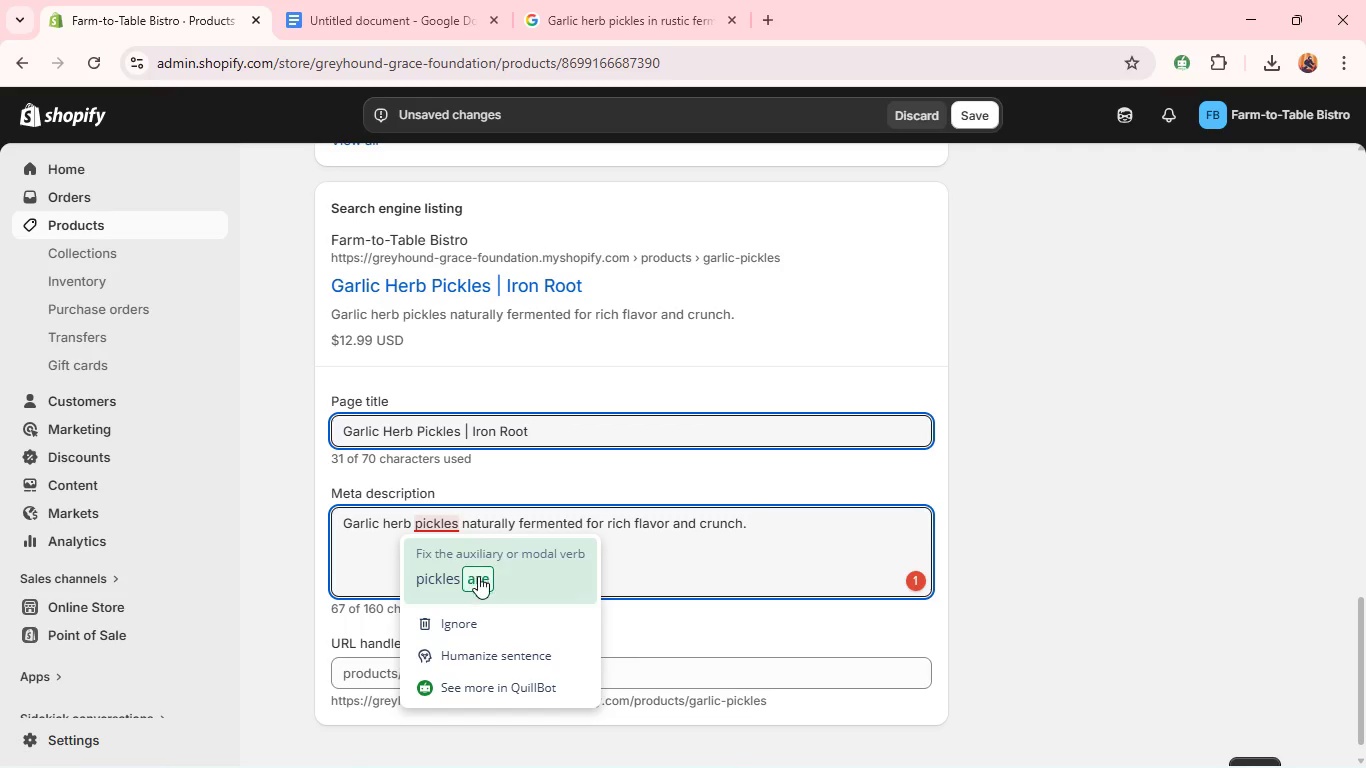 
left_click([478, 577])
 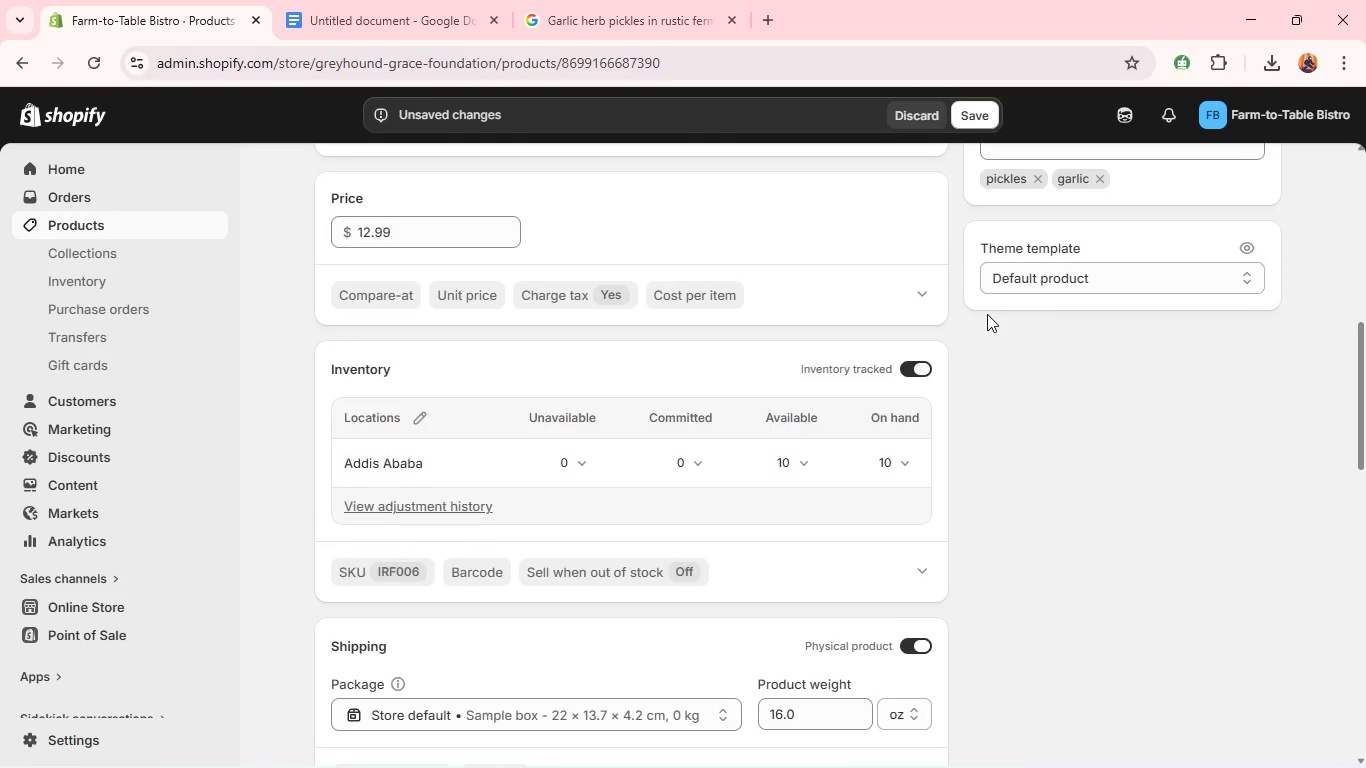 
wait(7.88)
 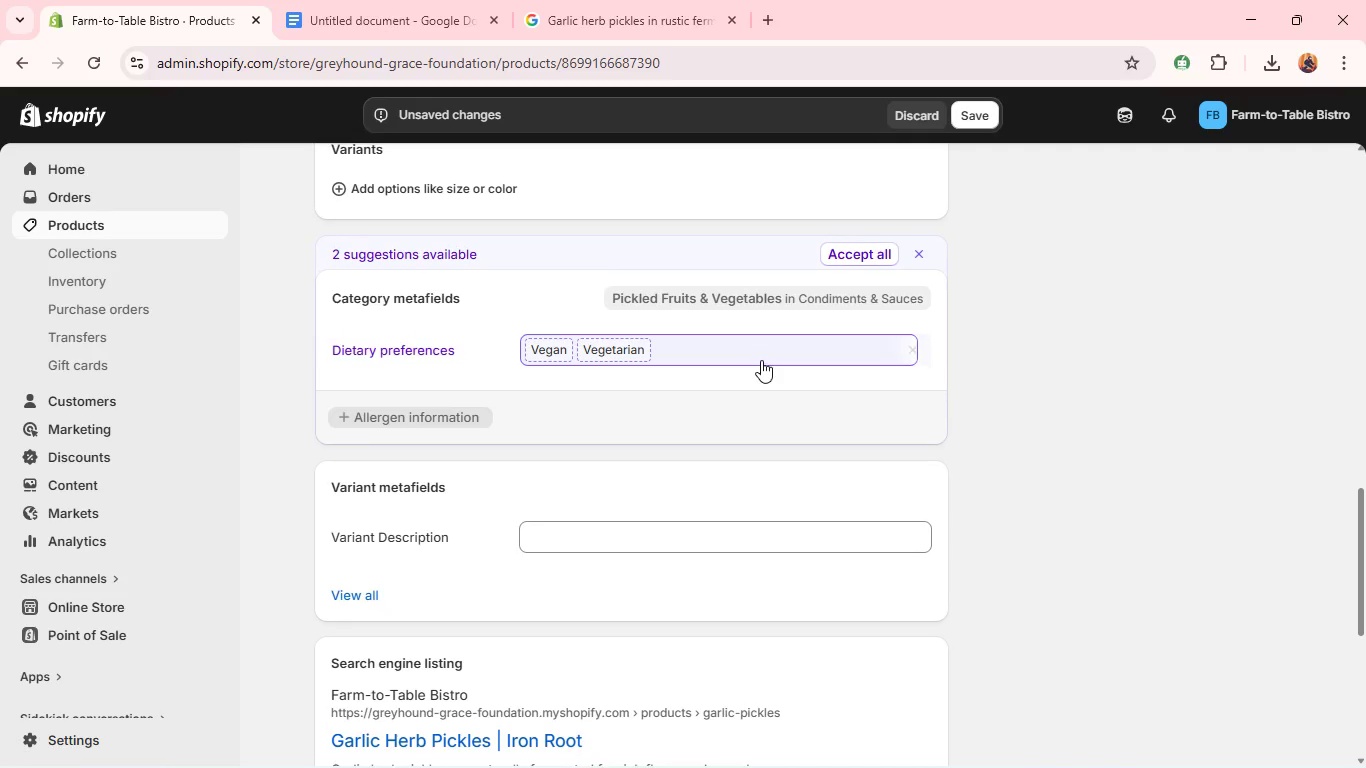 
left_click([1072, 267])
 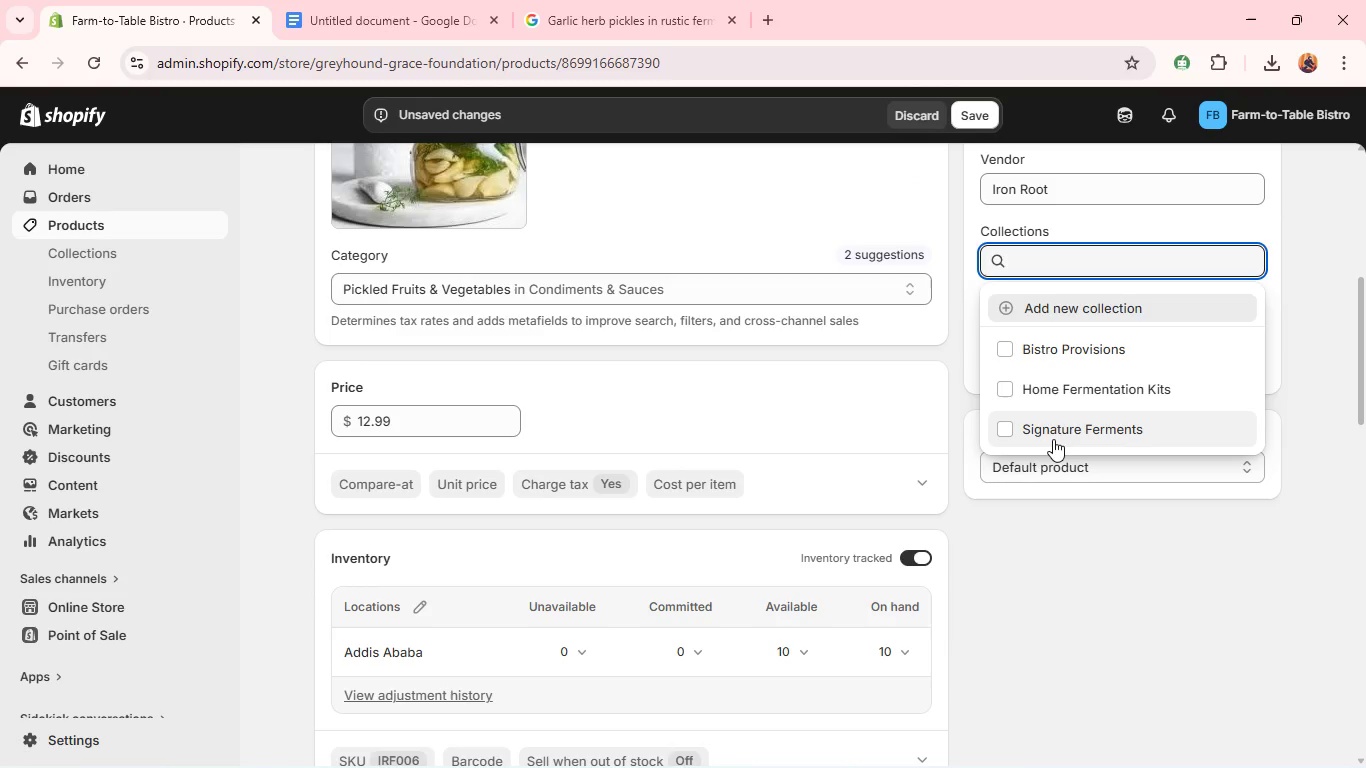 
left_click([1052, 440])
 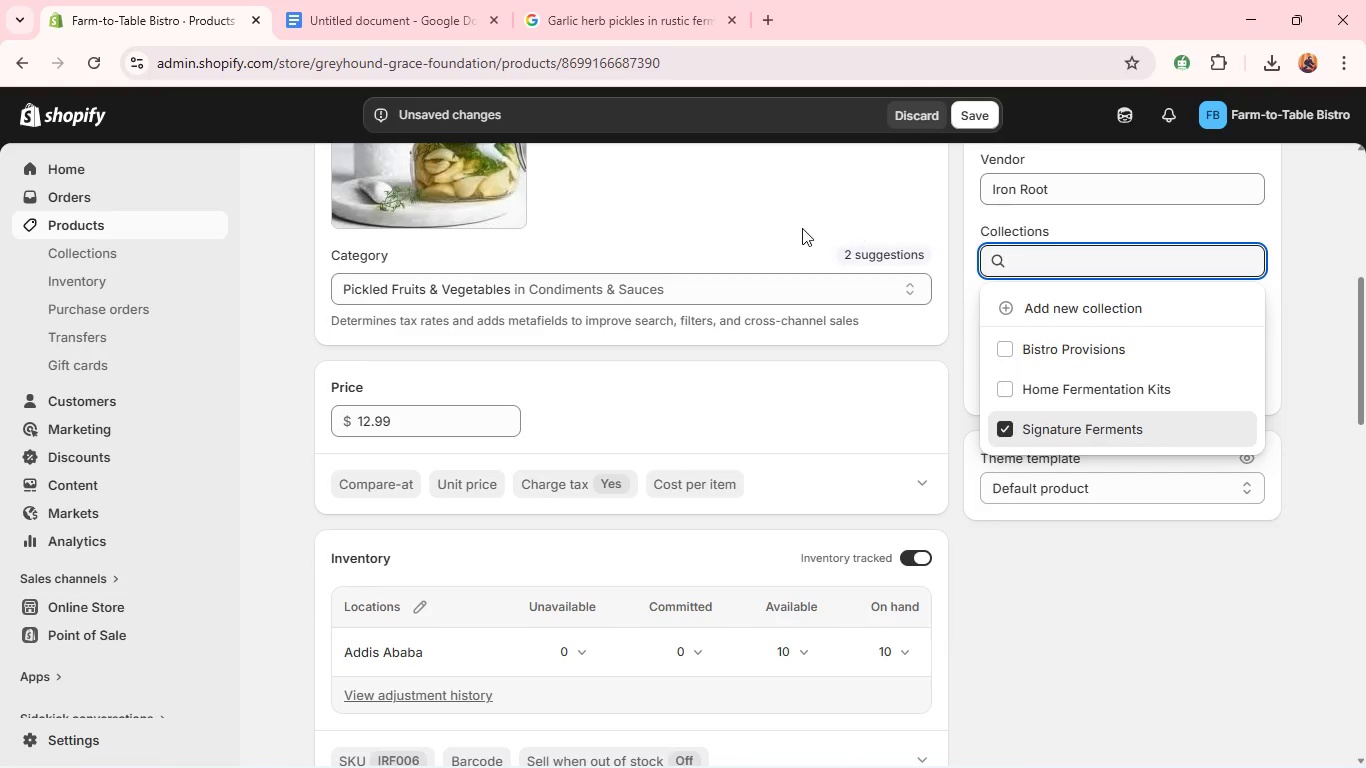 
left_click([792, 198])
 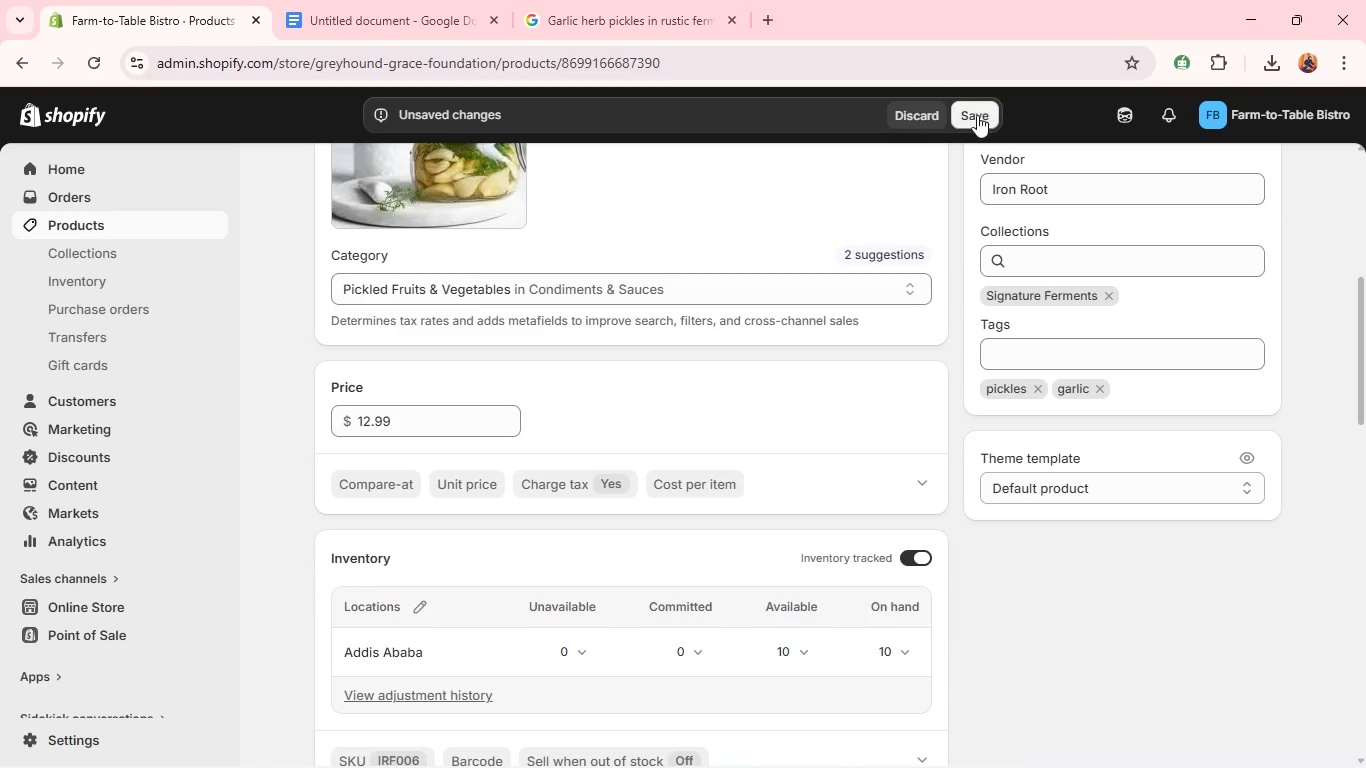 
left_click([983, 124])
 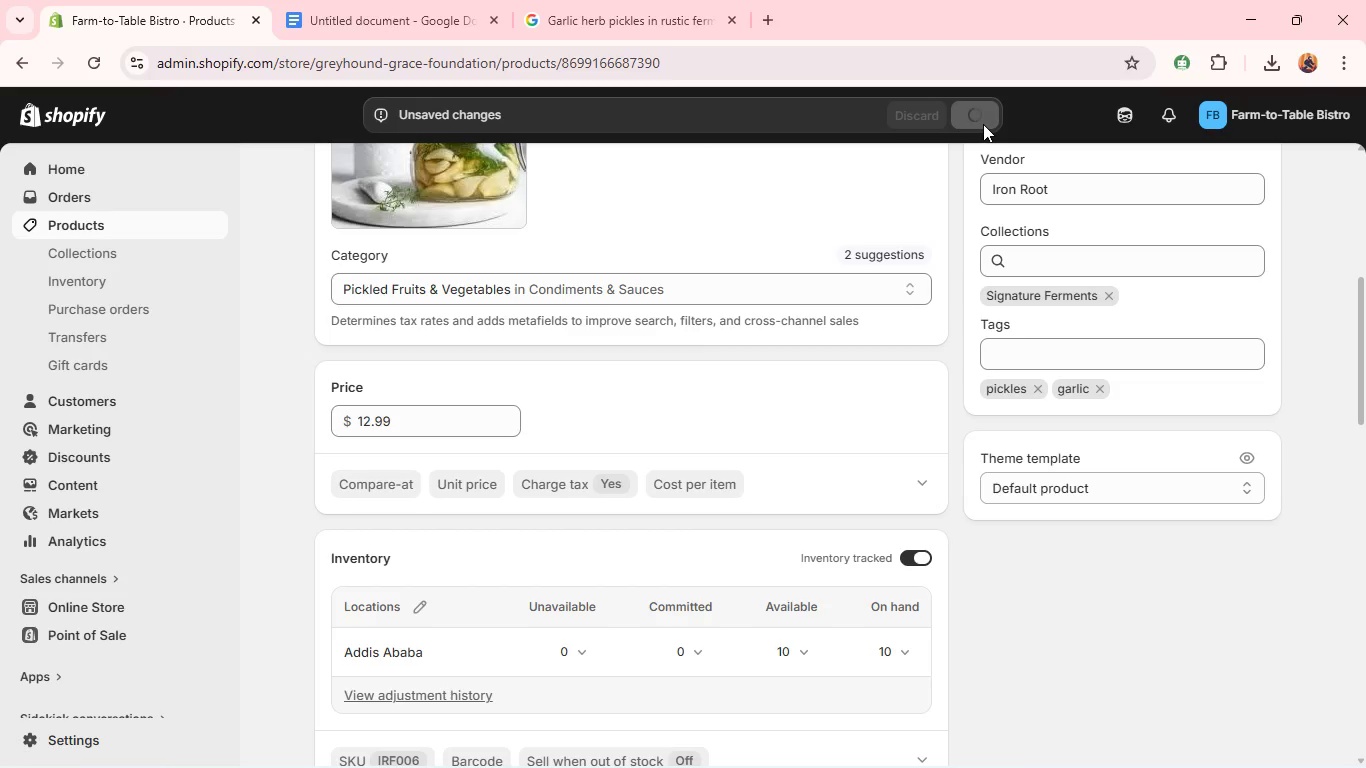 
wait(7.79)
 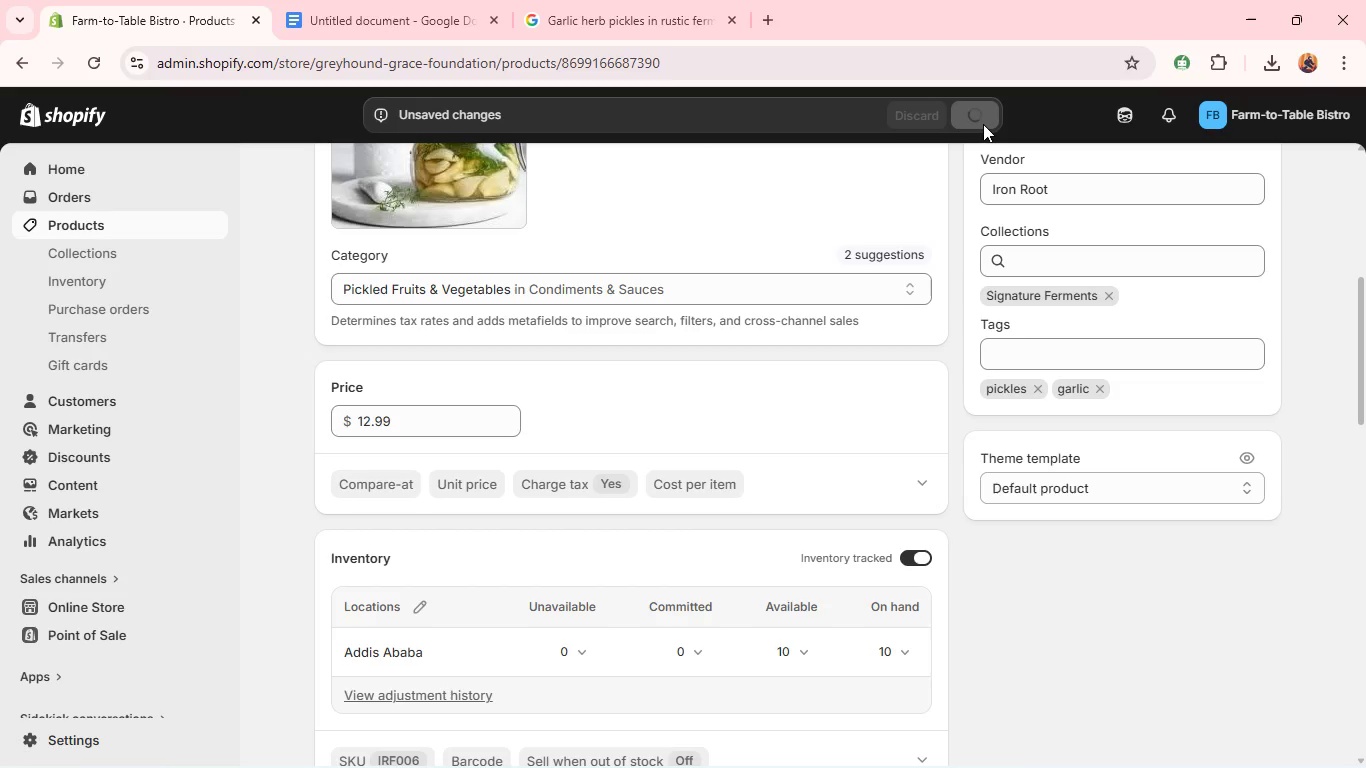 
mouse_move([823, 218])
 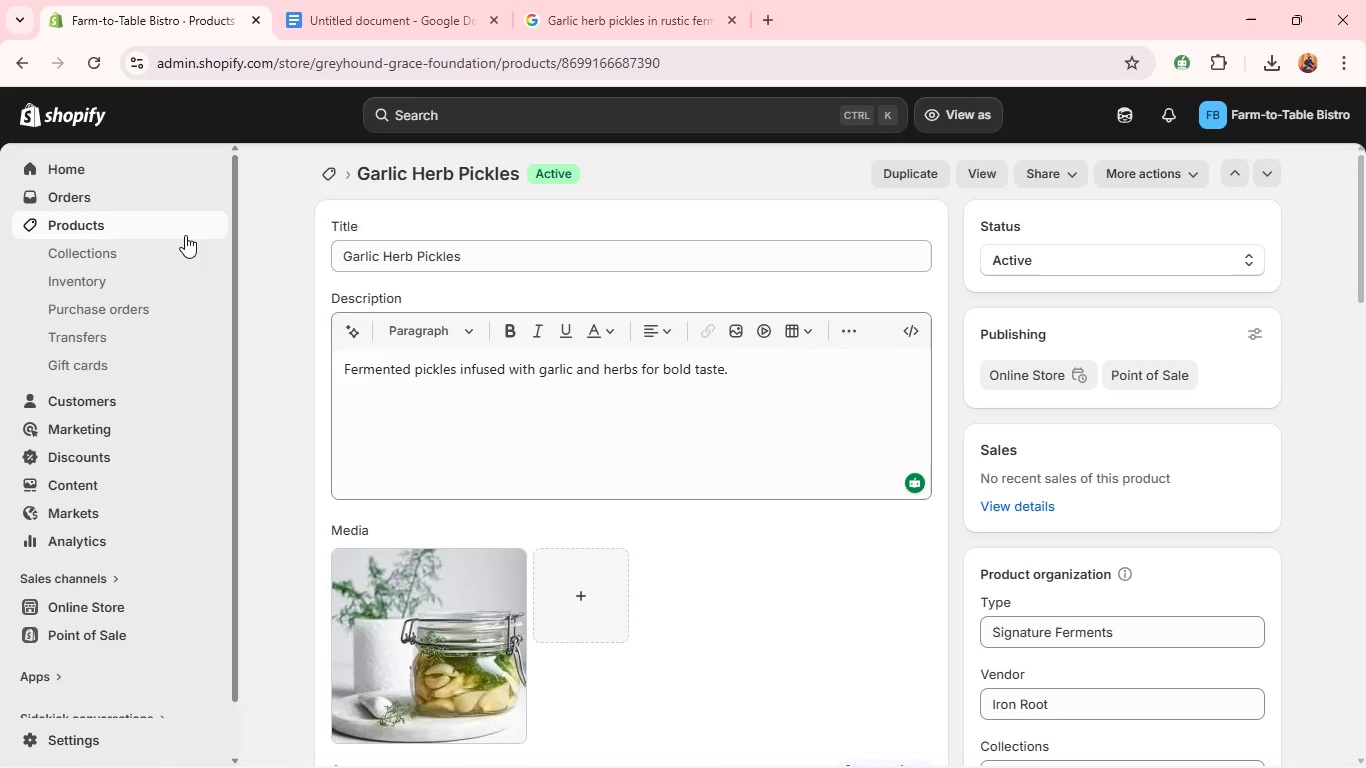 
left_click([185, 235])
 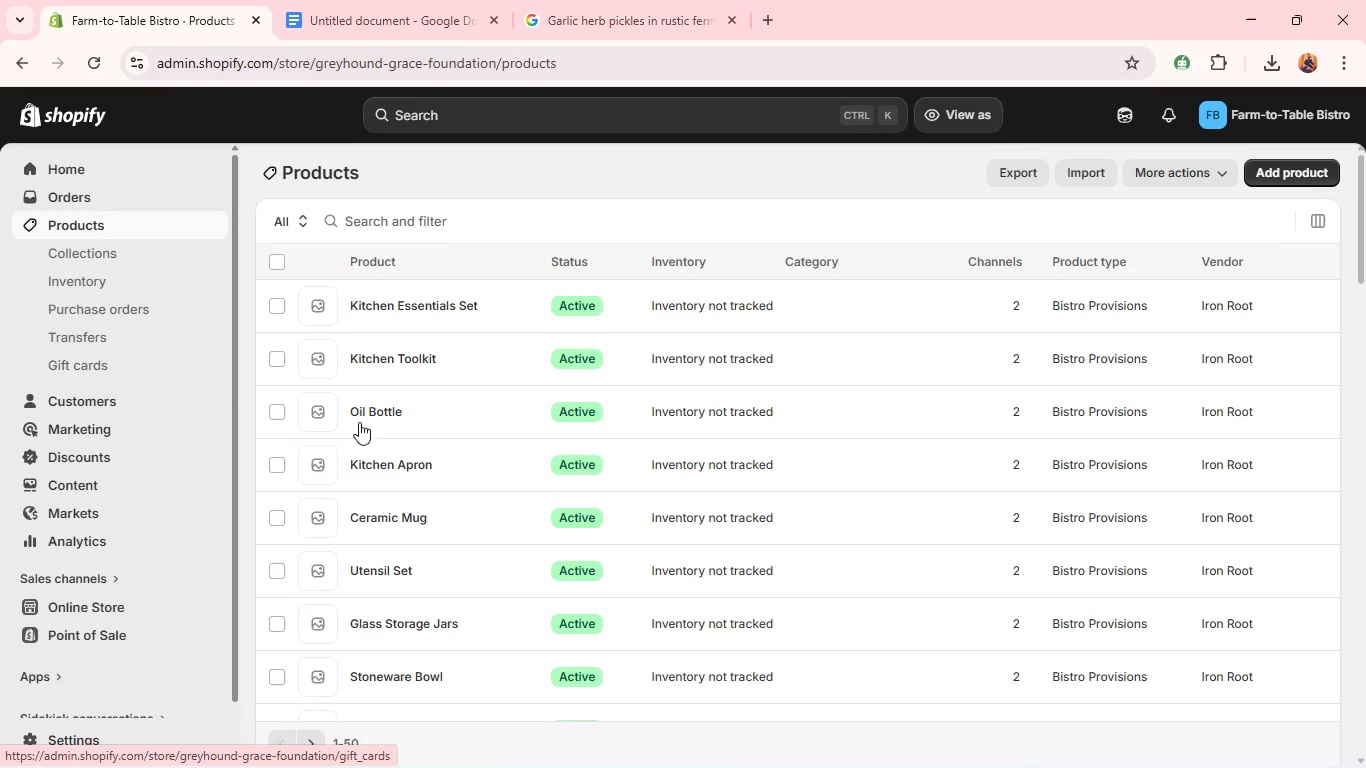 
wait(18.45)
 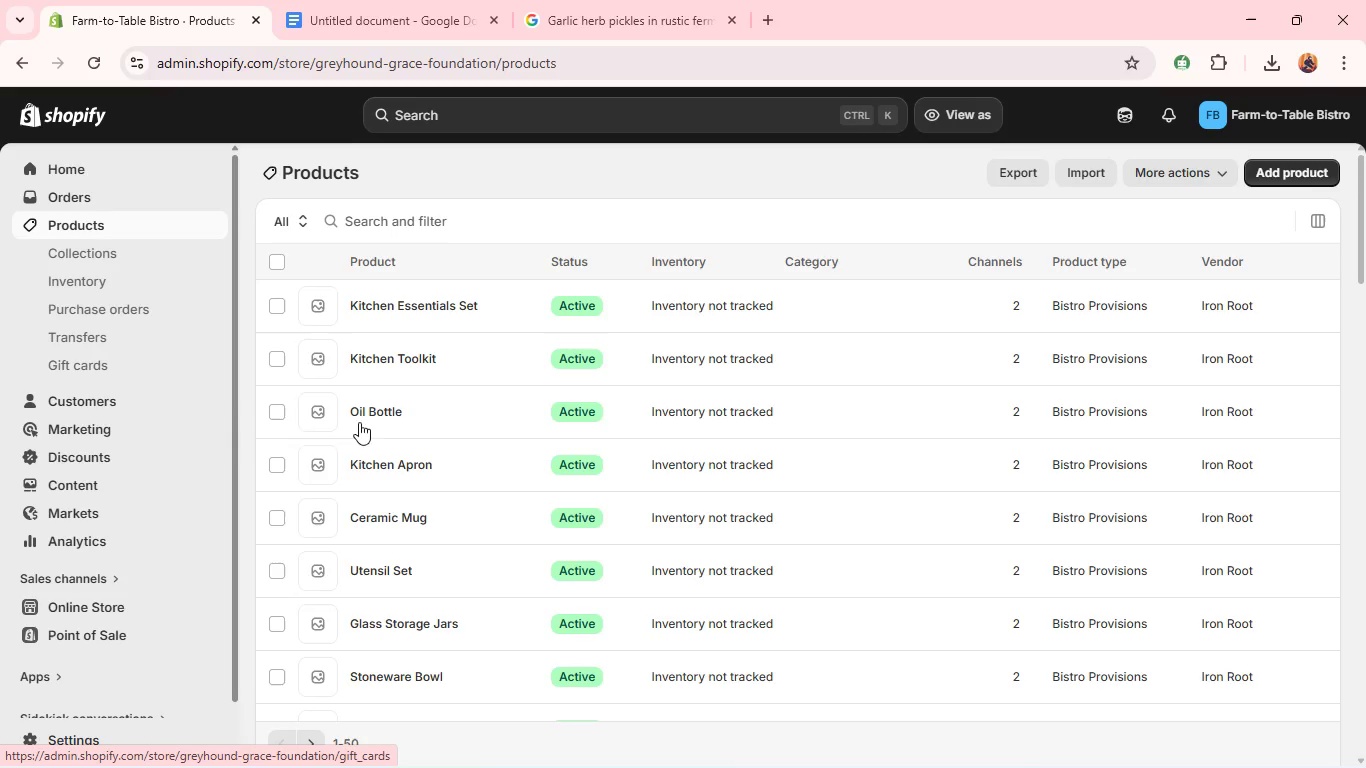 
left_click([384, 388])
 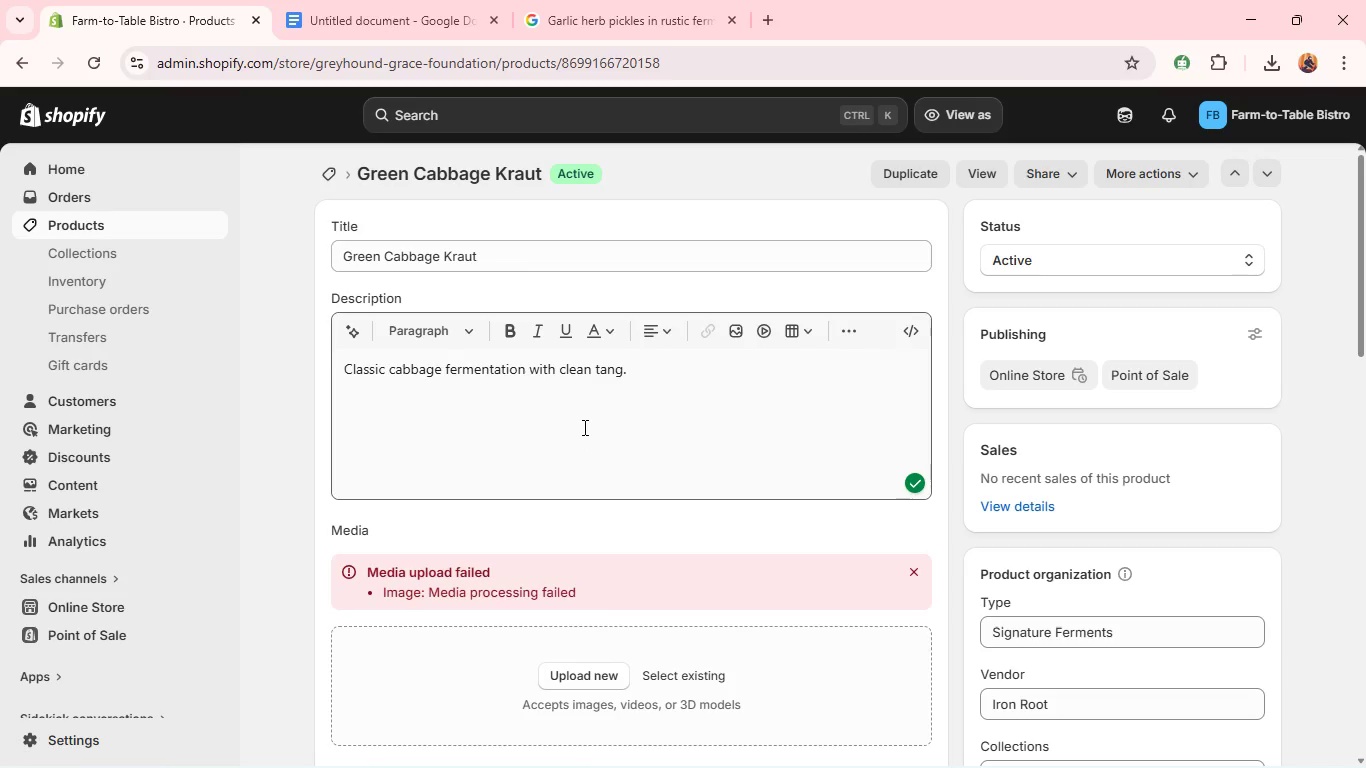 
wait(18.86)
 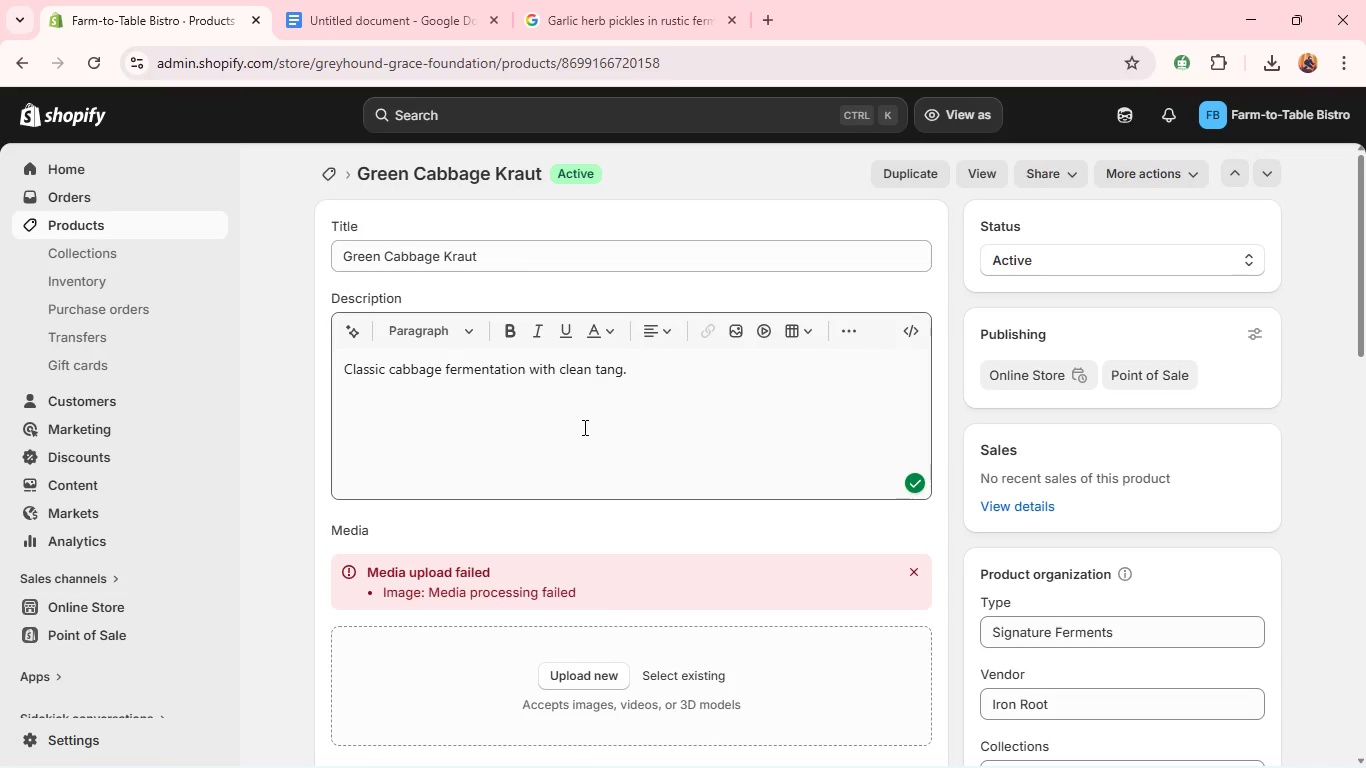 
left_click_drag(start_coordinate=[447, 367], to_coordinate=[742, 426])
 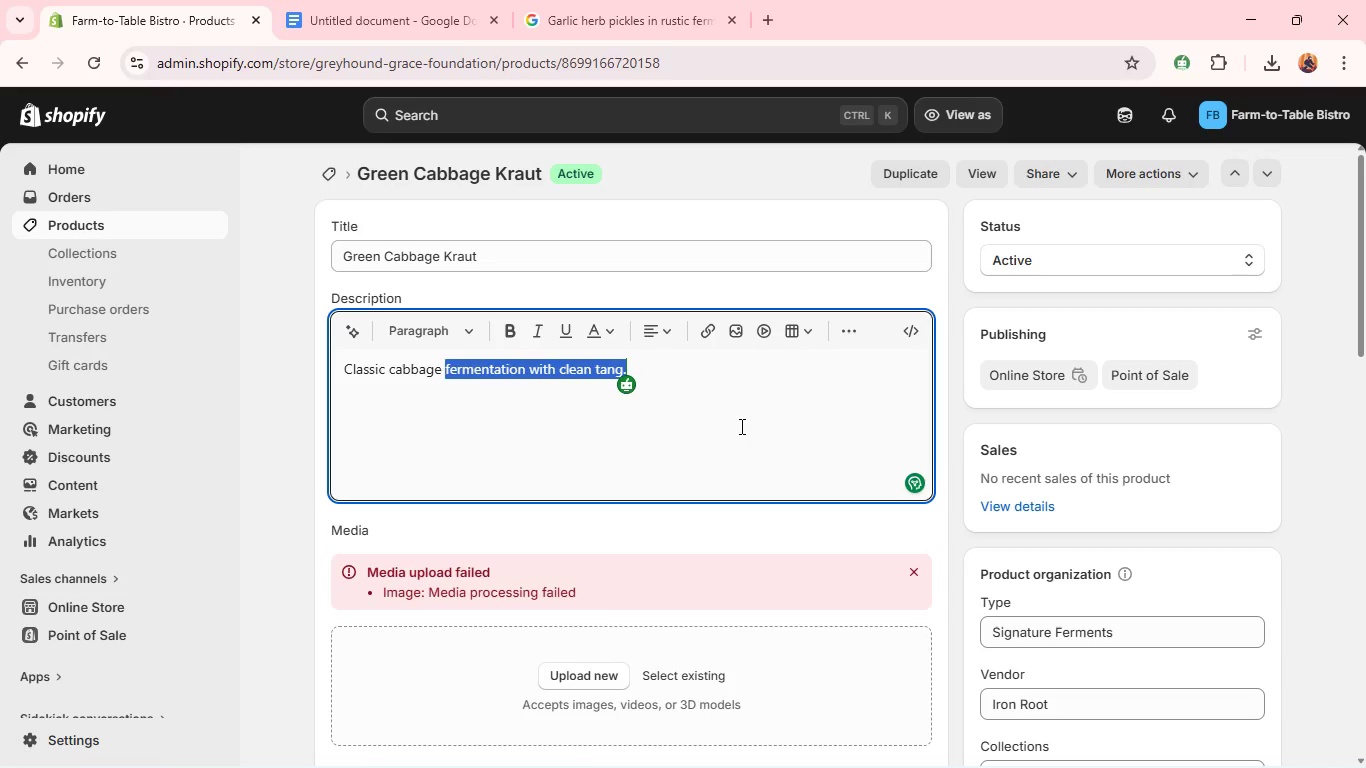 
type(ferment with clean tang and probiotics,)
key(Backspace)
type(. )
 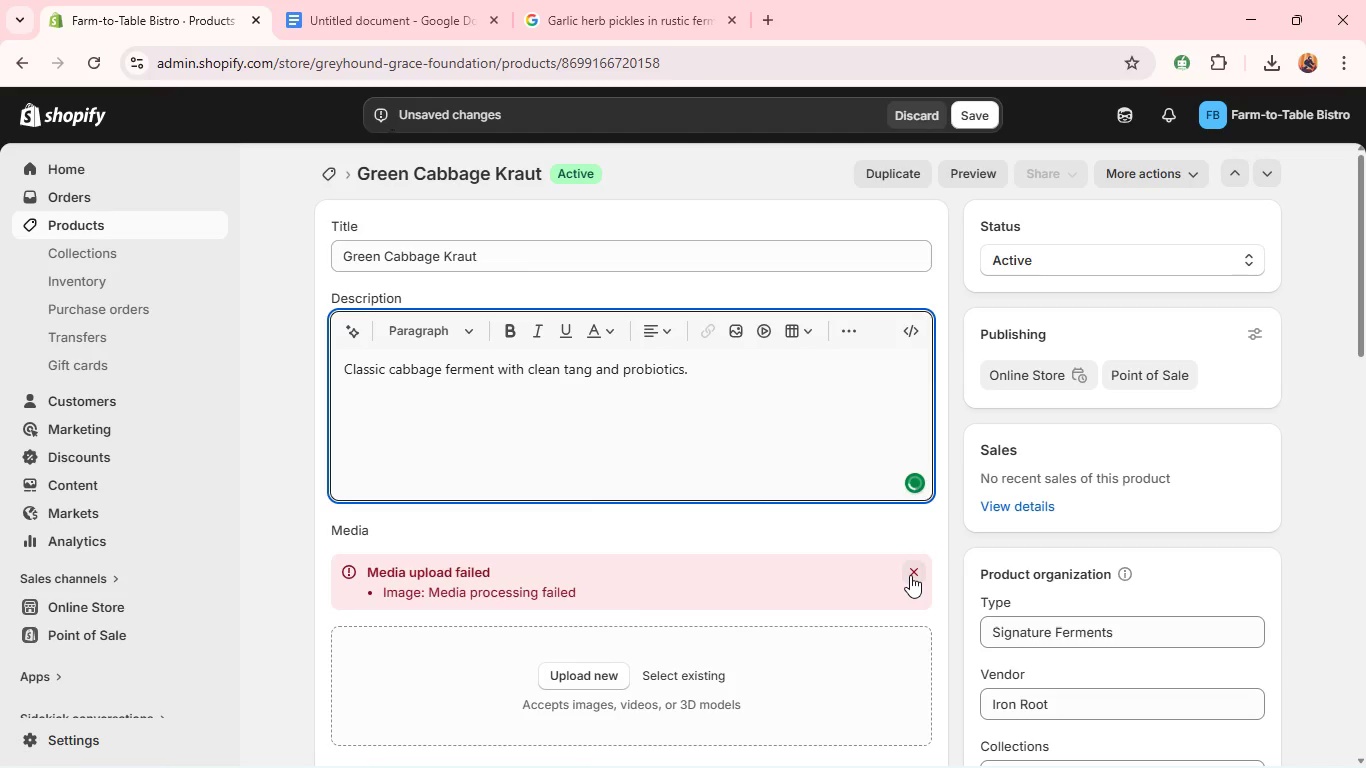 
left_click([909, 573])
 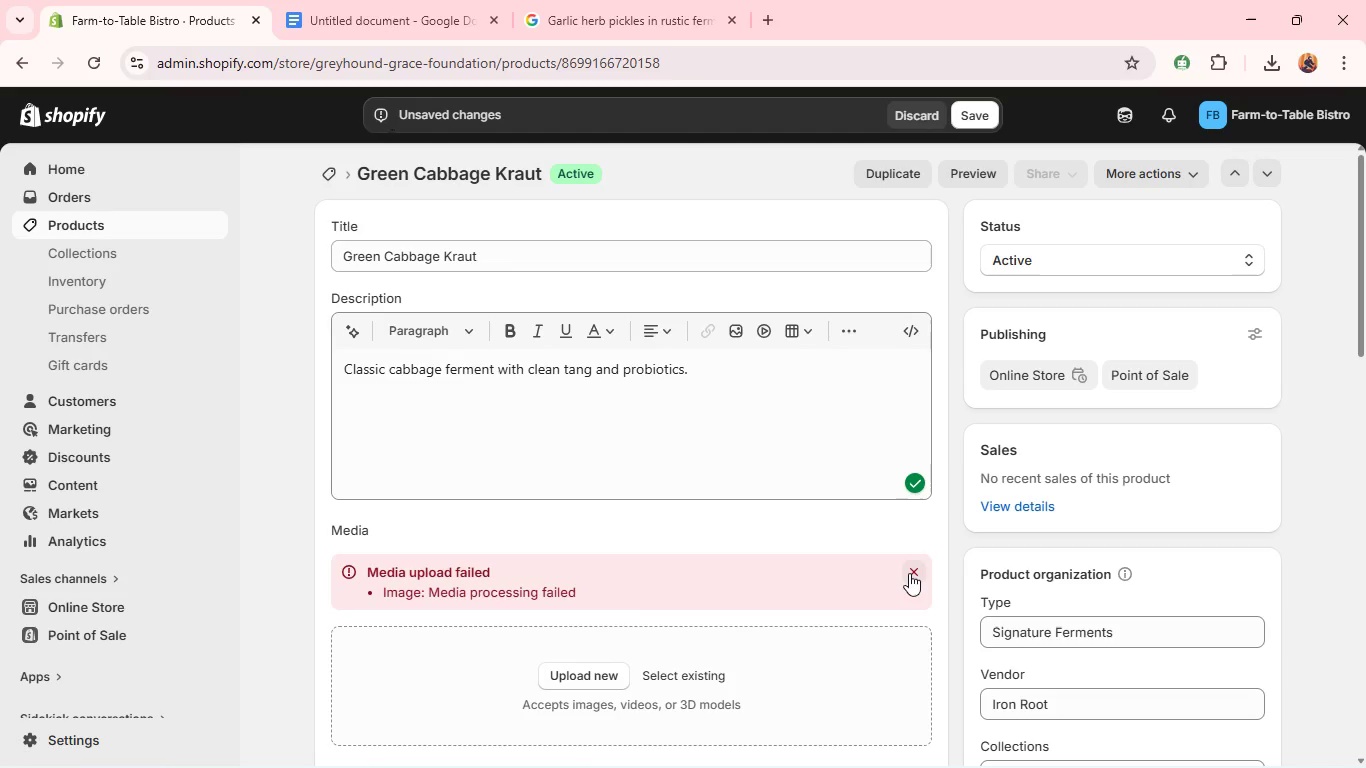 
left_click([909, 573])
 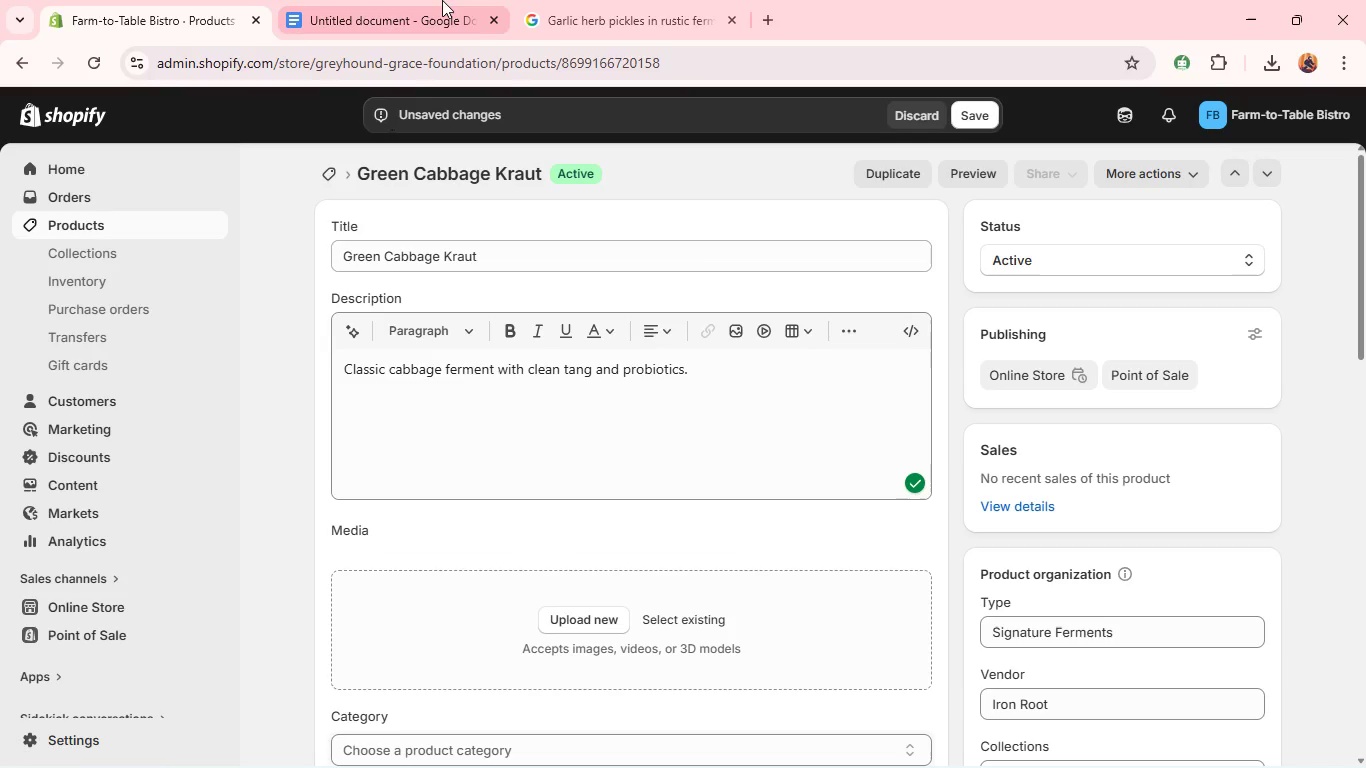 
left_click([417, 3])
 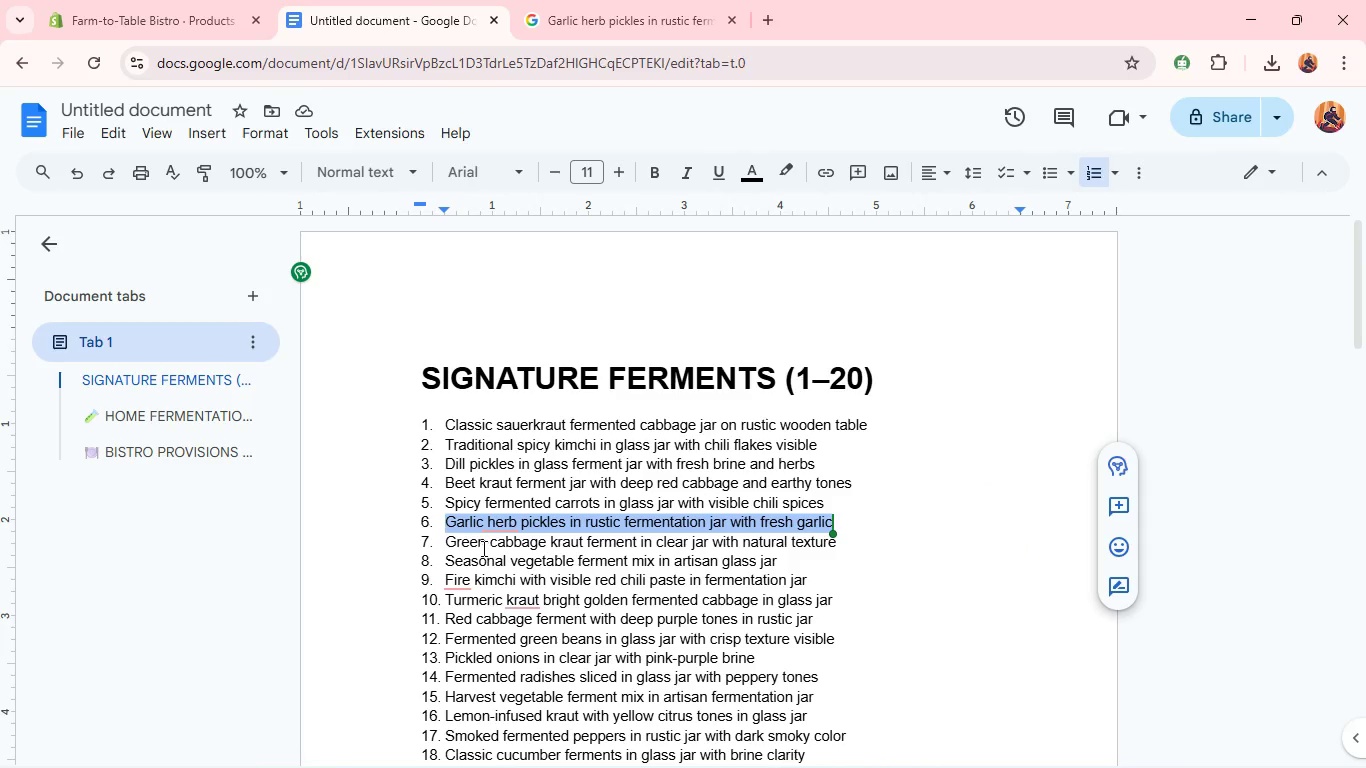 
double_click([481, 546])
 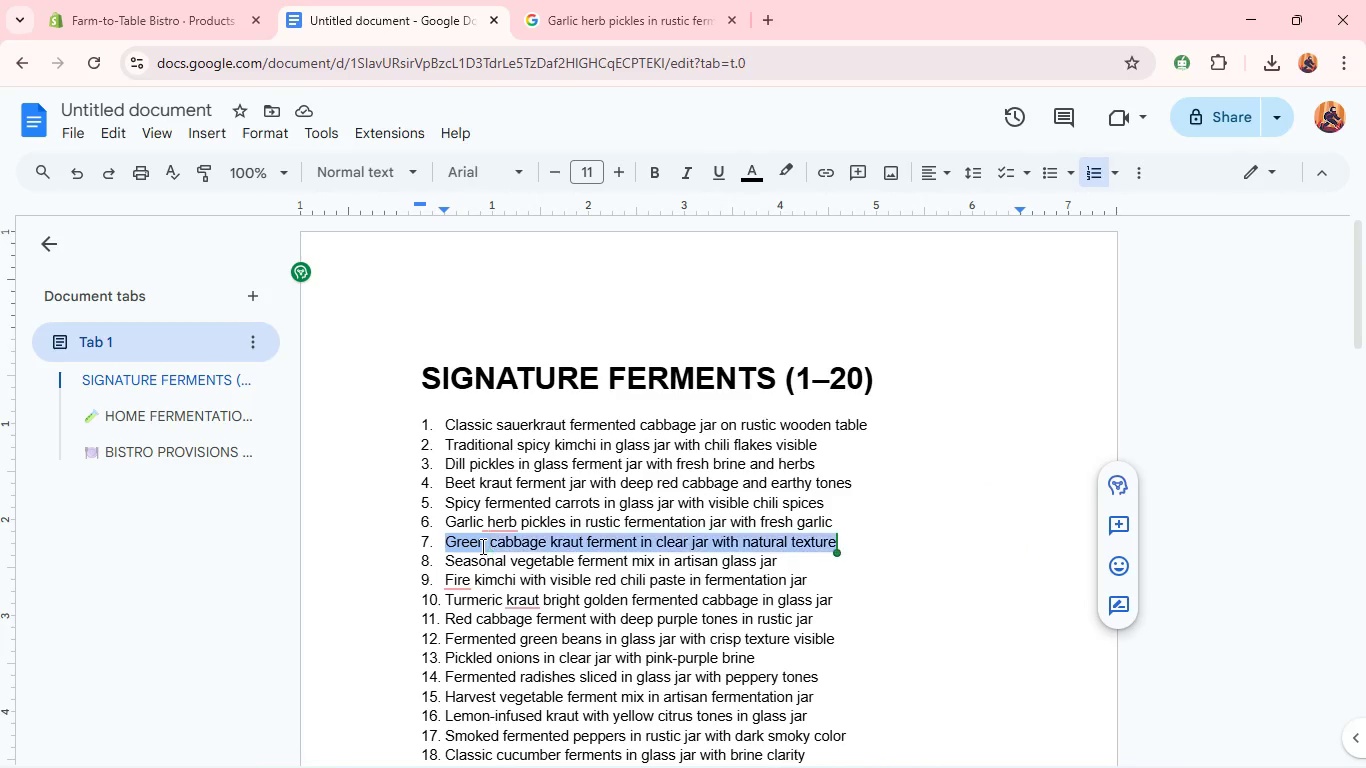 
triple_click([481, 546])
 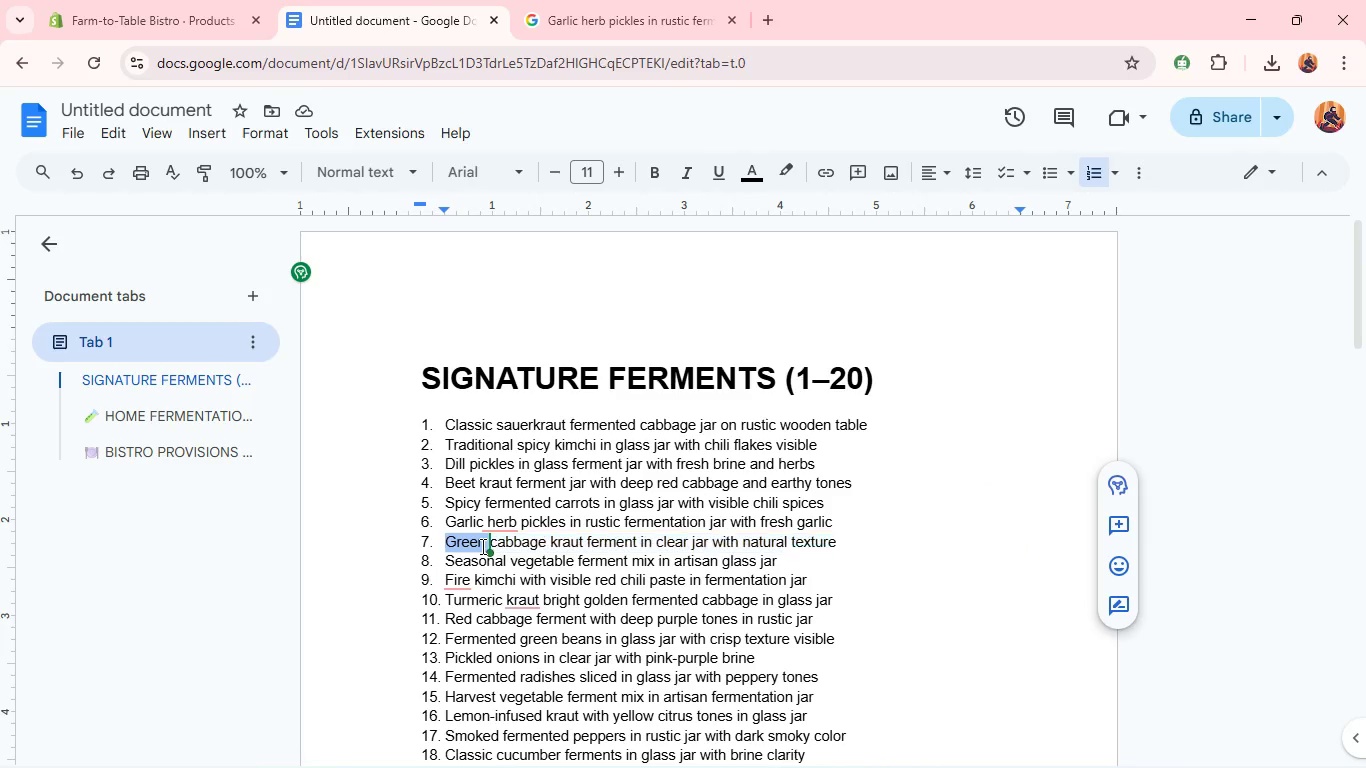 
triple_click([481, 546])
 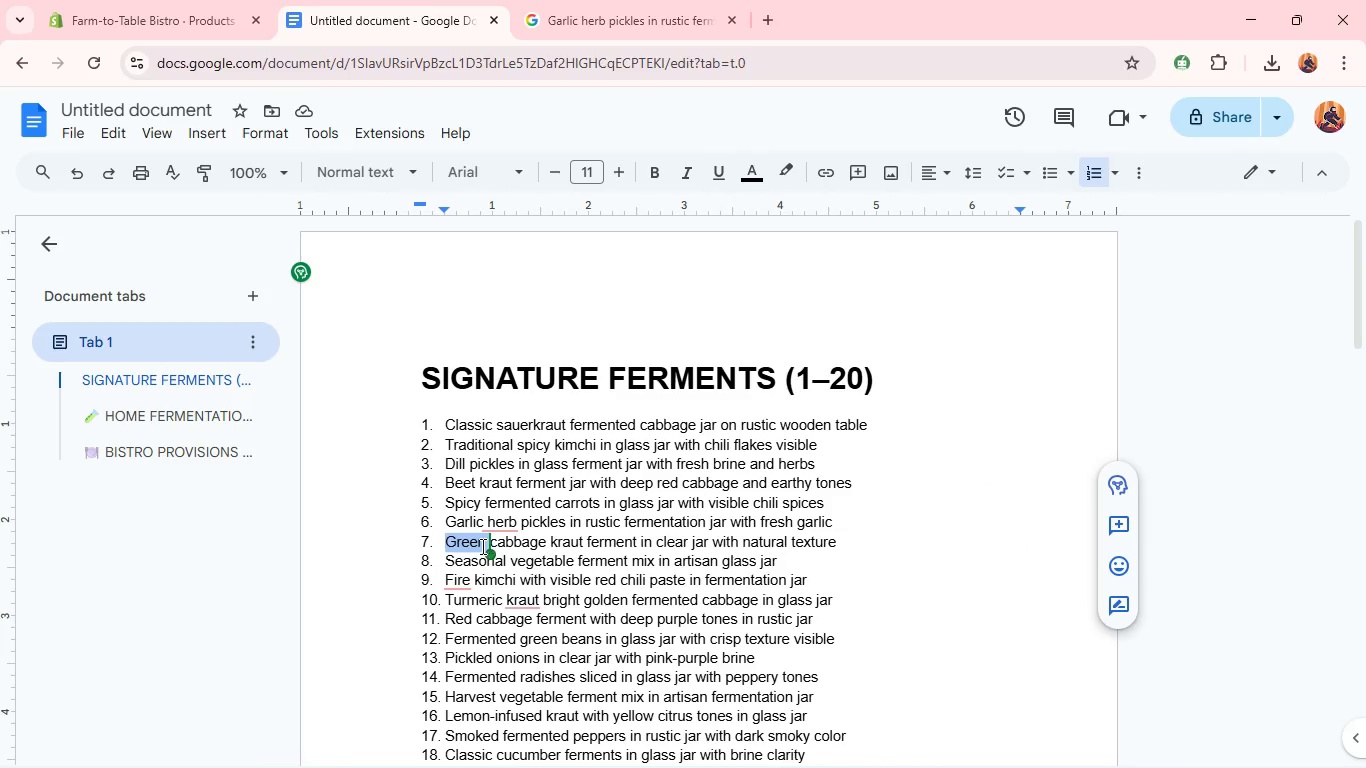 
key(Control+ControlLeft)
 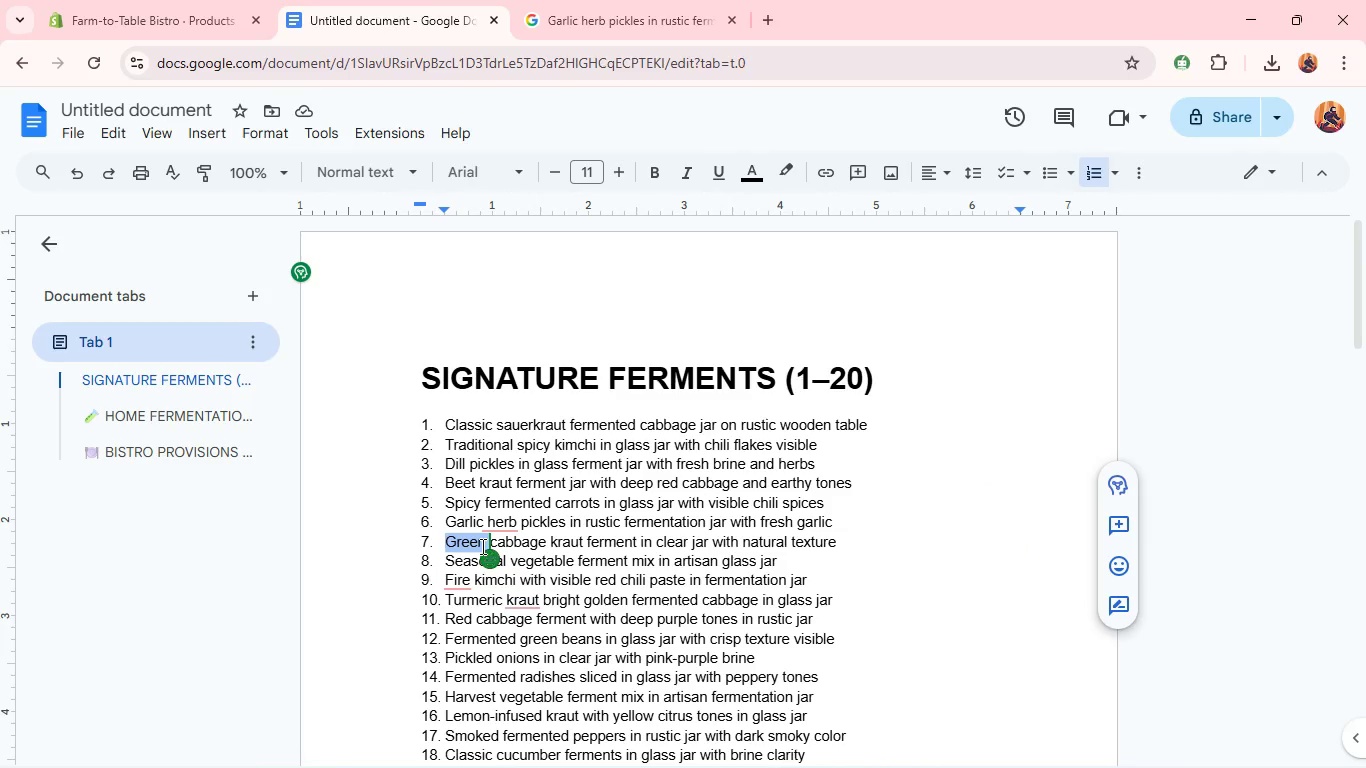 
double_click([481, 546])
 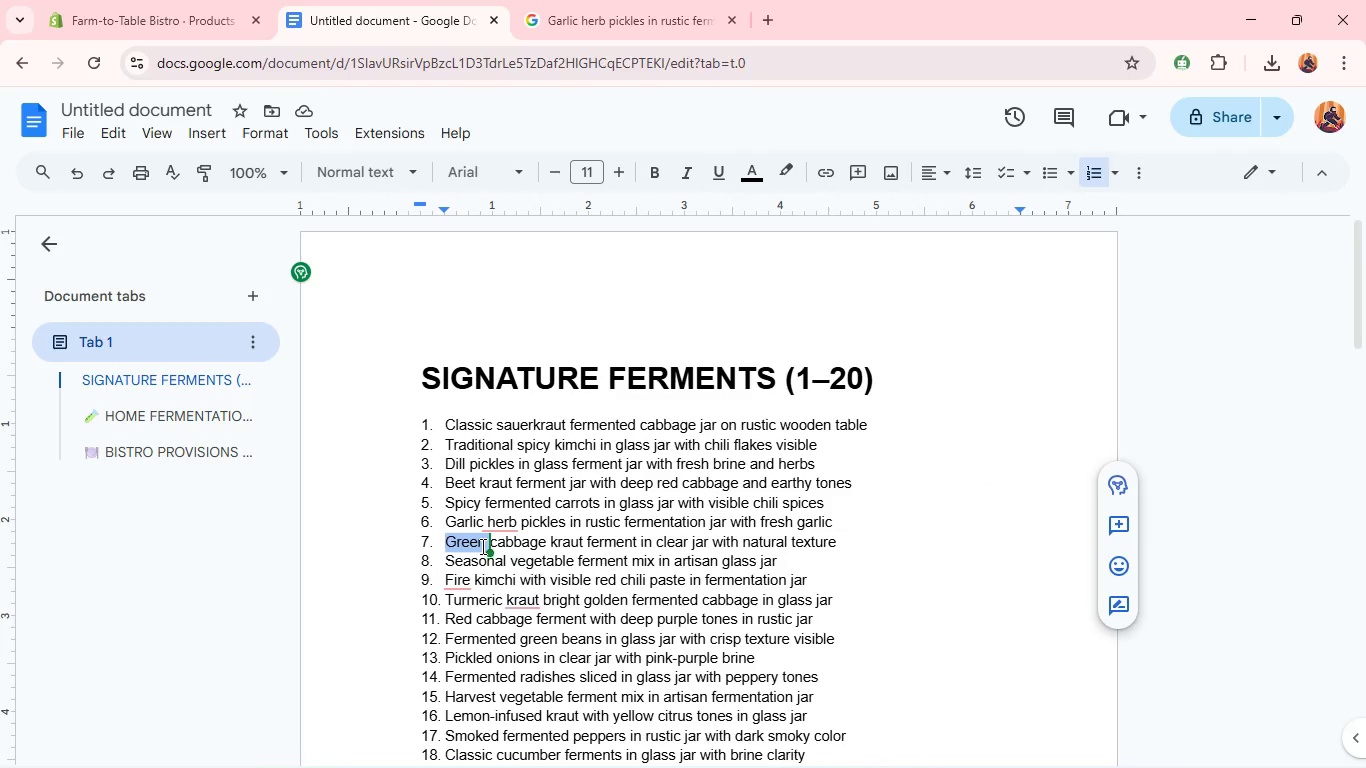 
triple_click([481, 546])
 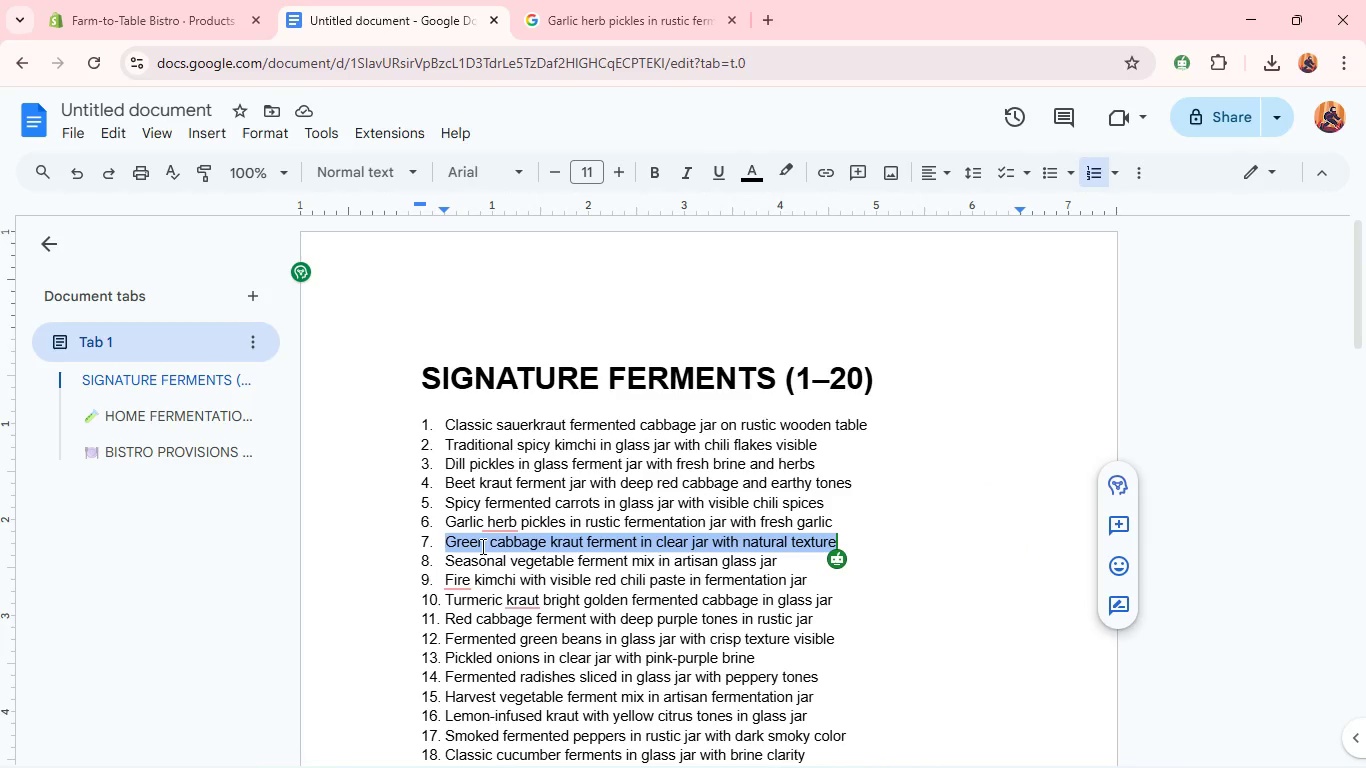 
key(Control+C)
 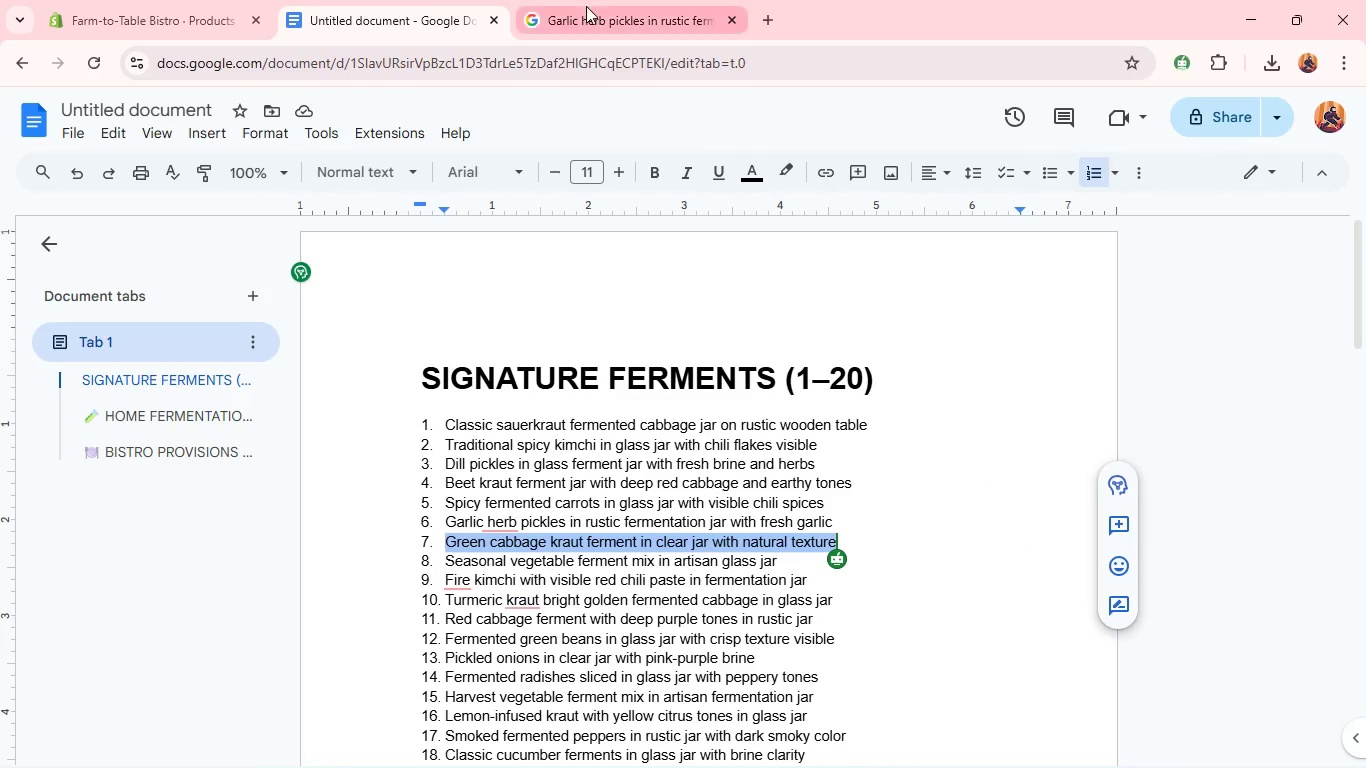 
left_click([586, 7])
 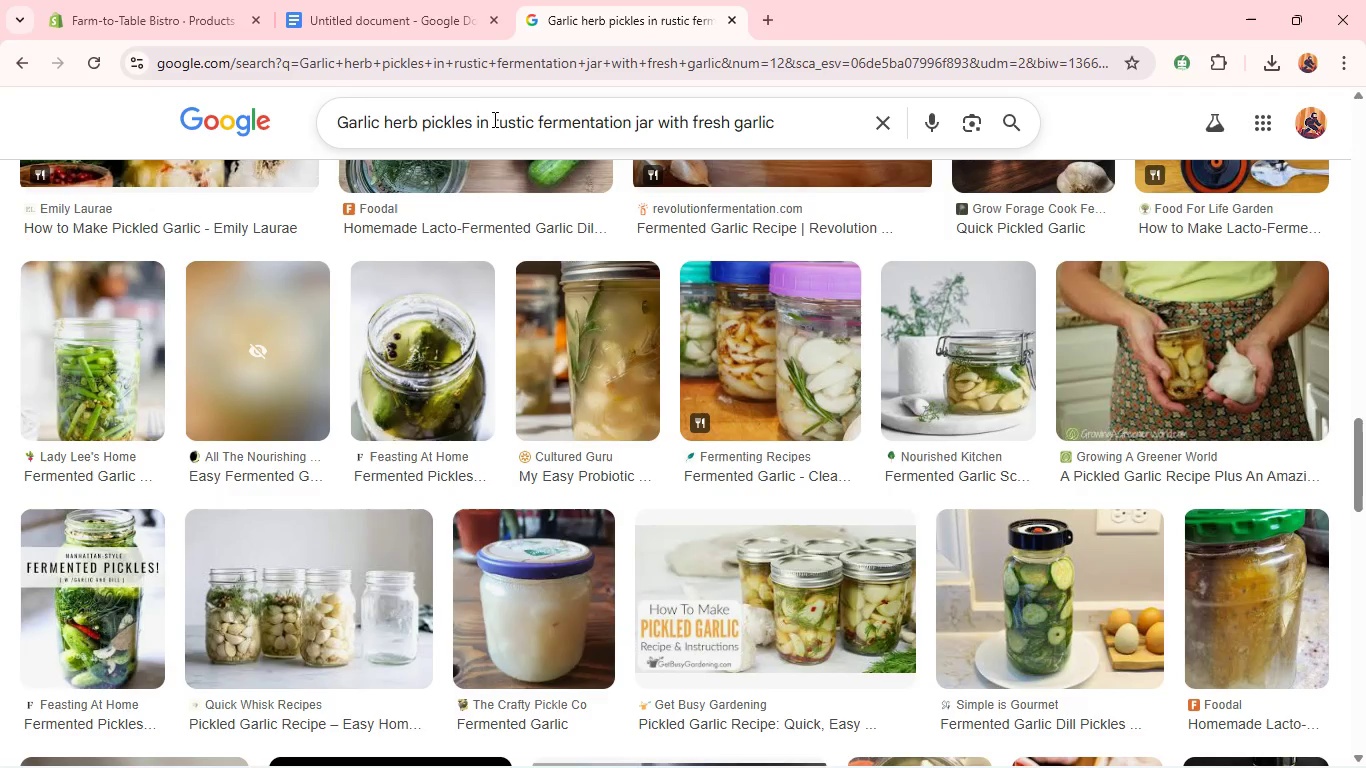 
left_click([490, 117])
 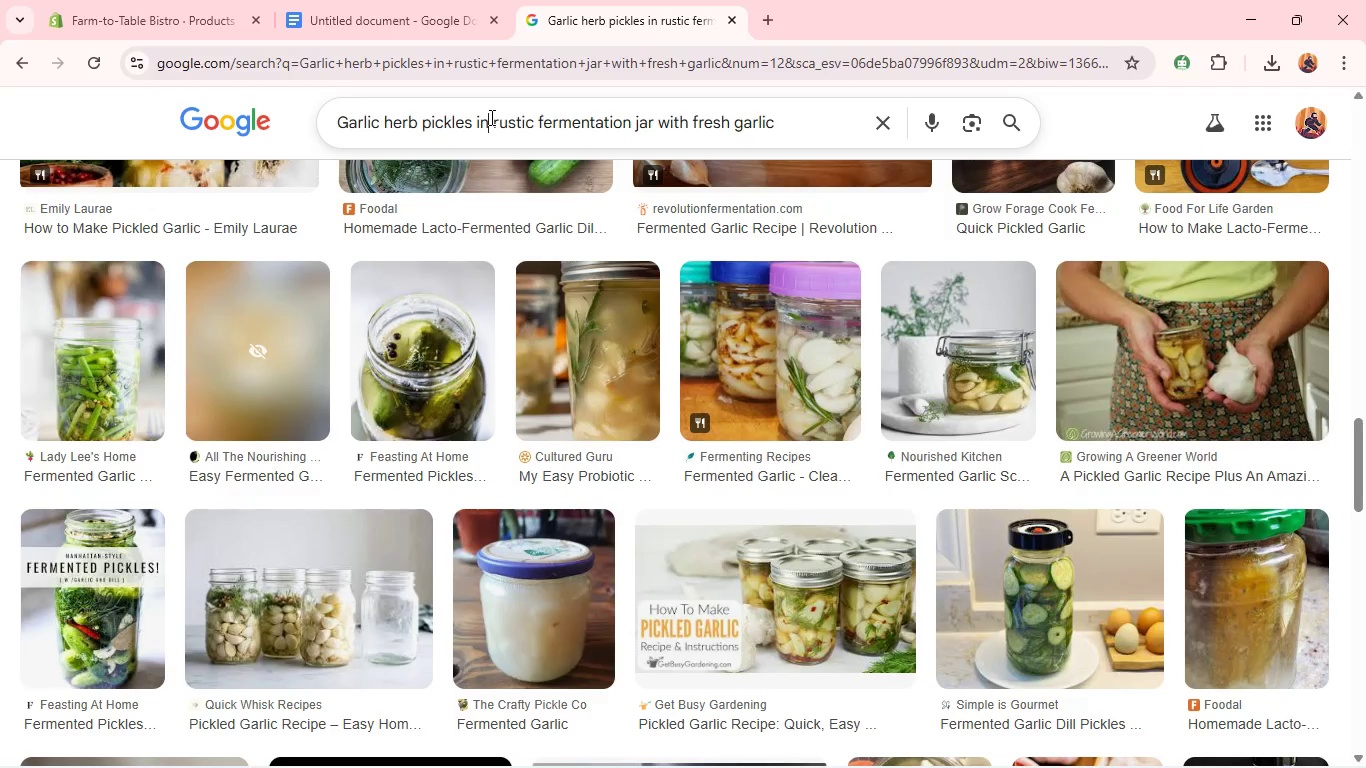 
key(Control+A)
 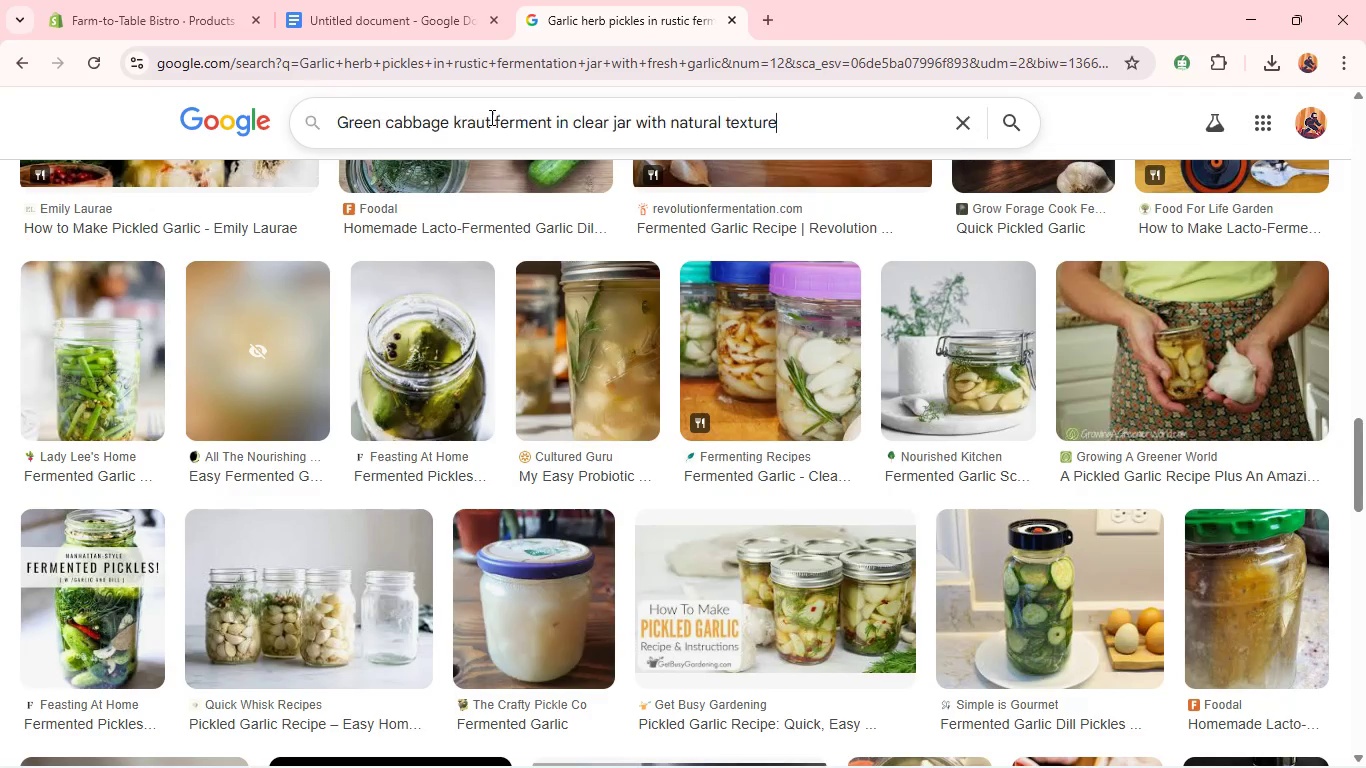 
key(Control+V)
 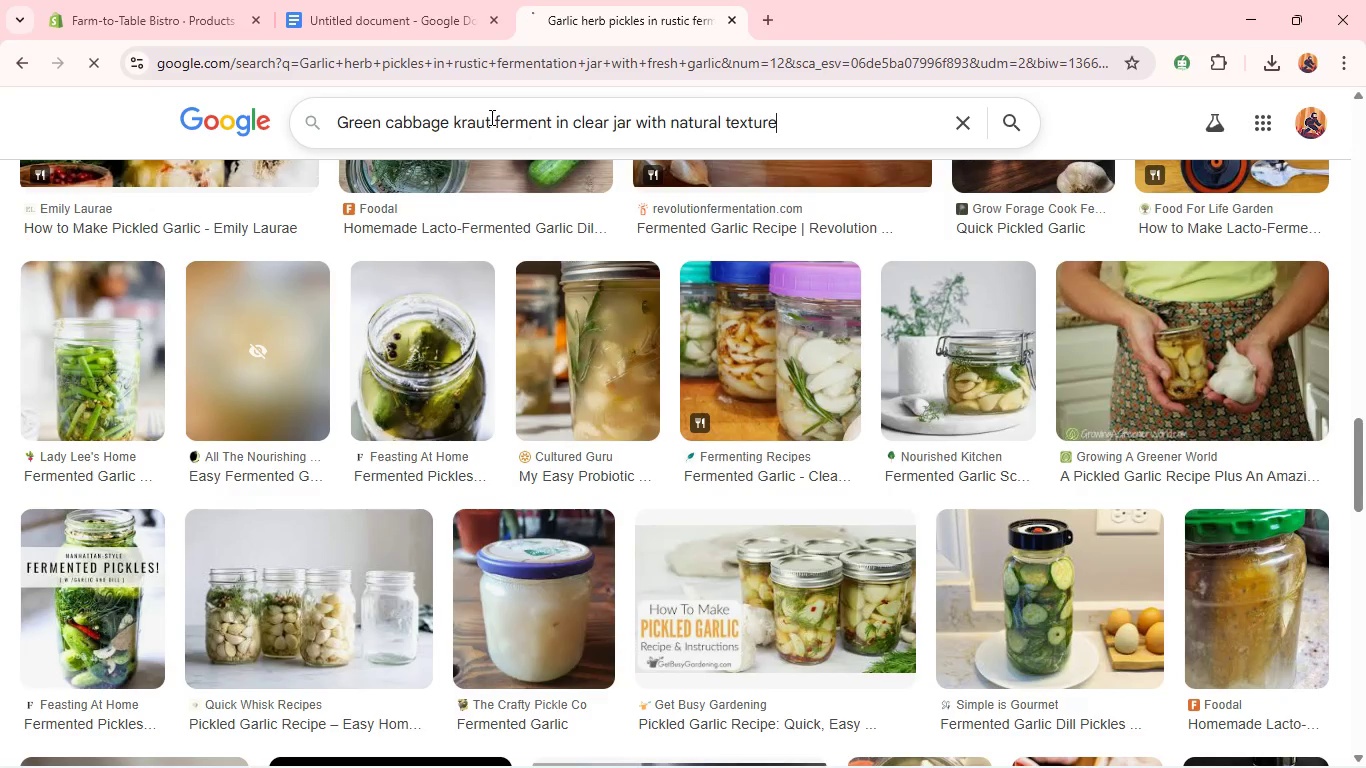 
key(Enter)
 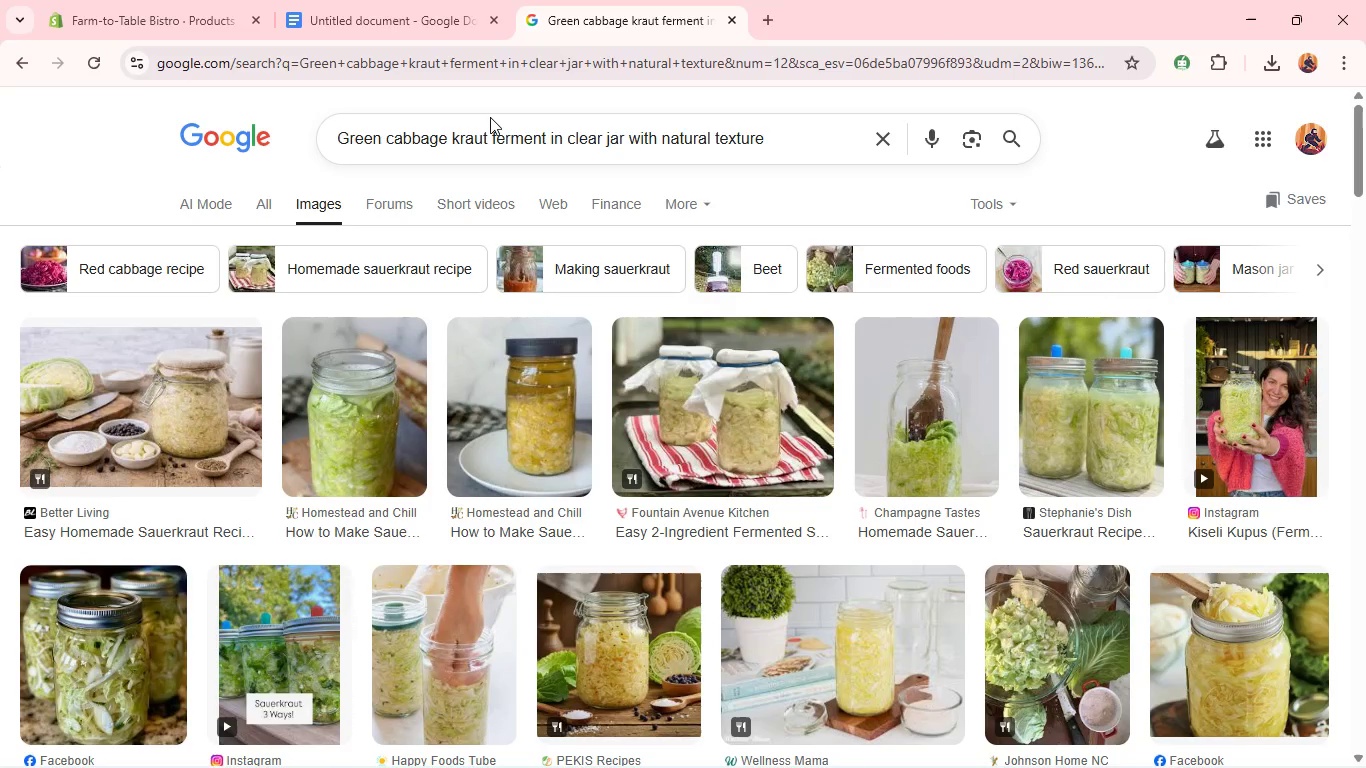 
wait(10.09)
 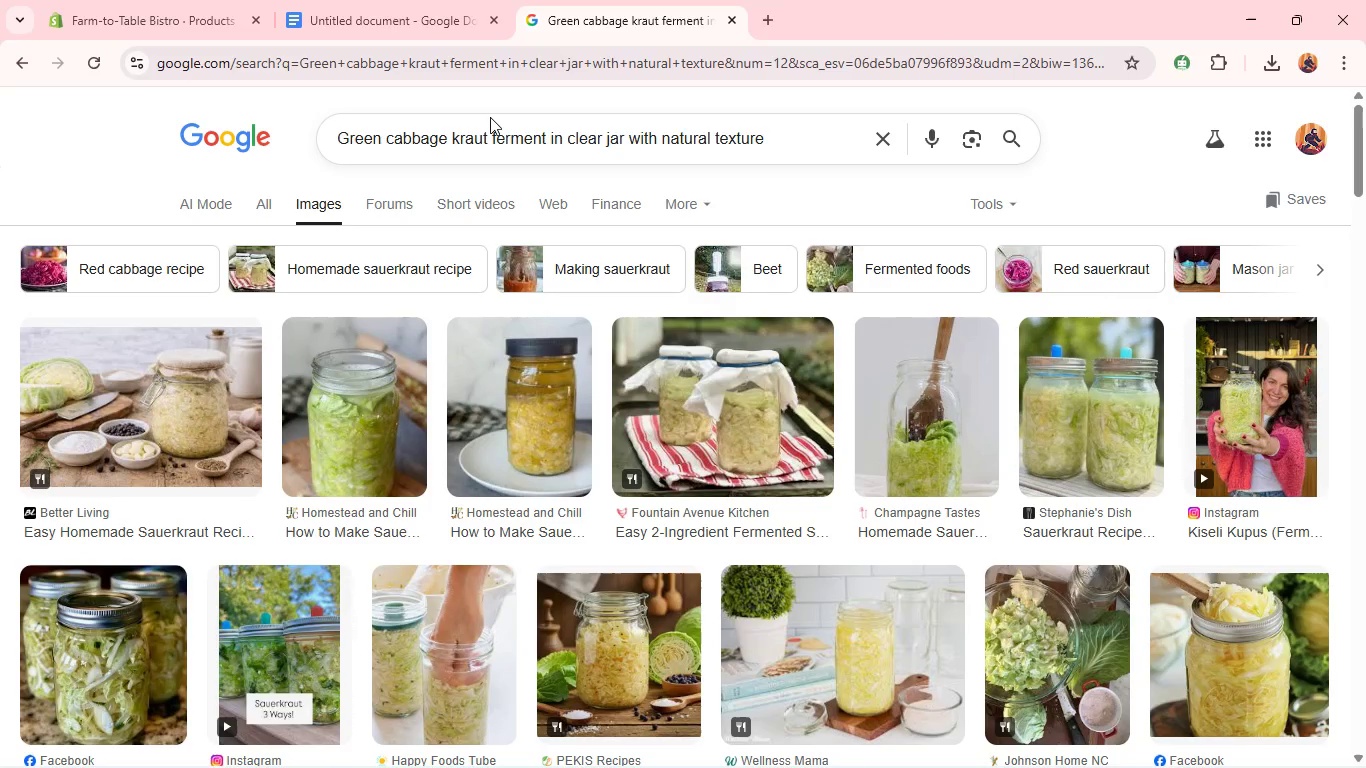 
left_click([140, 16])
 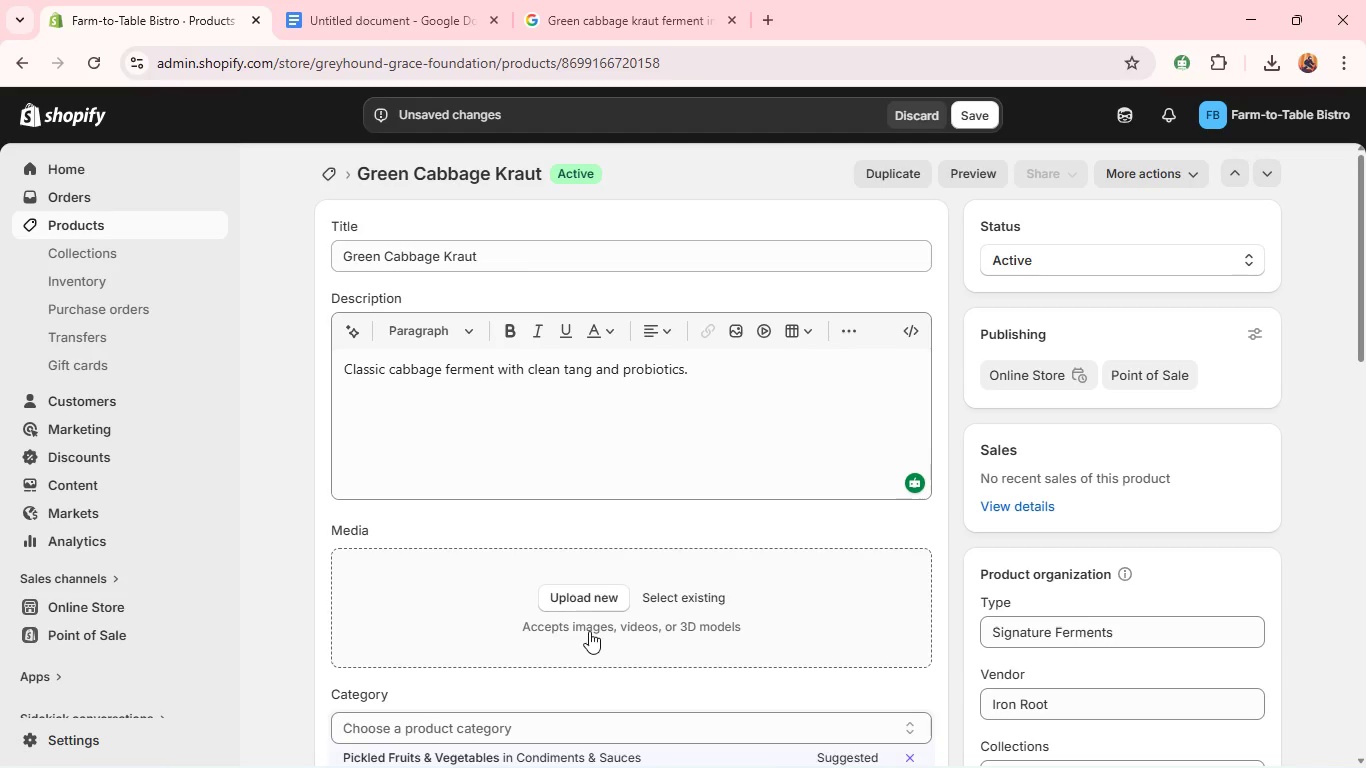 
left_click([581, 592])
 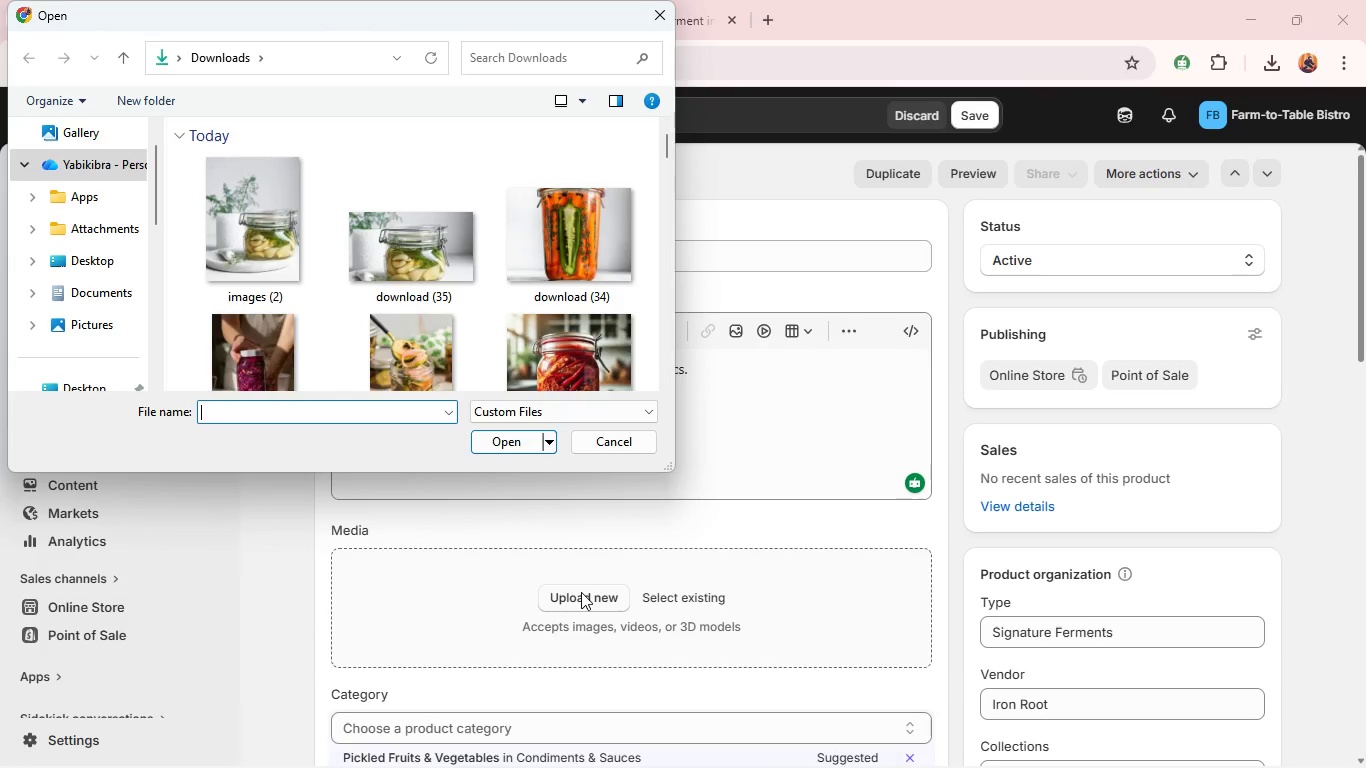 
wait(8.5)
 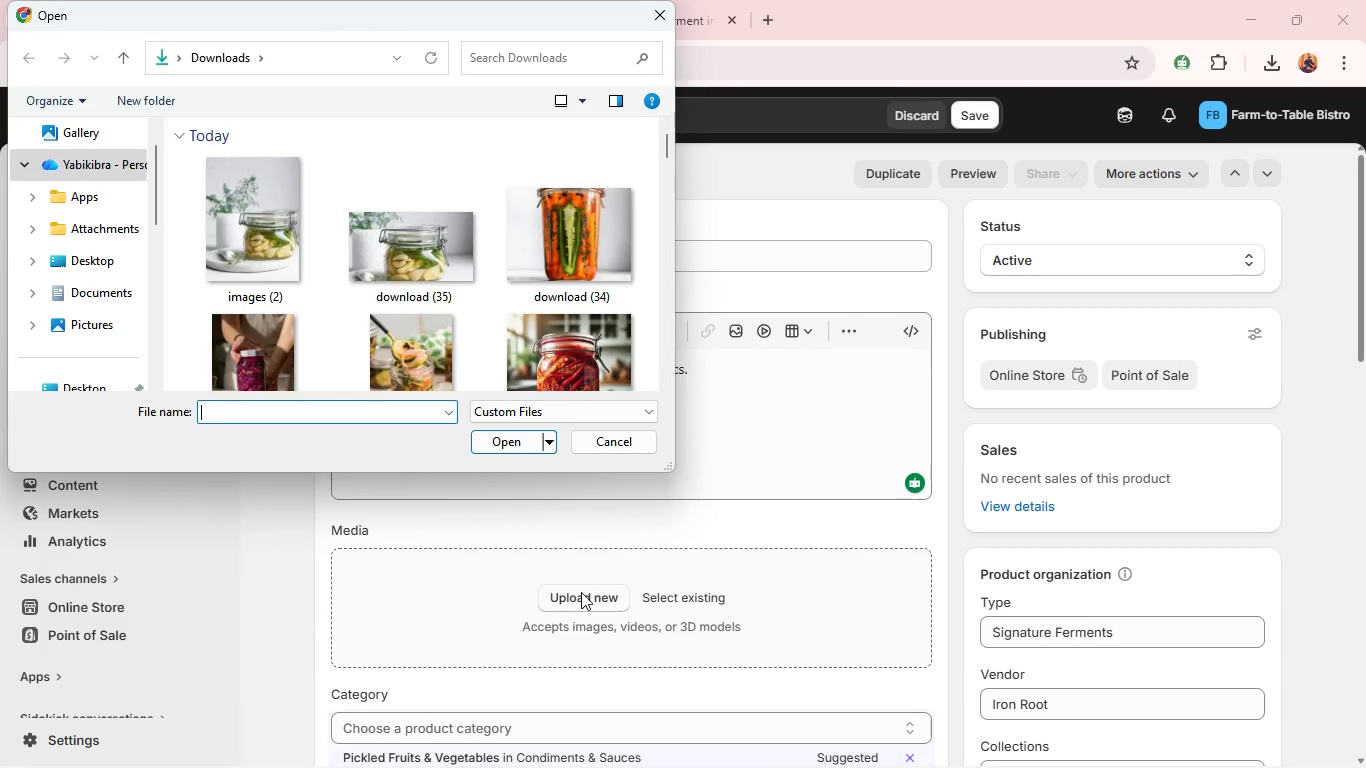 
scroll: coordinate [484, 285], scroll_direction: down, amount: 4.0
 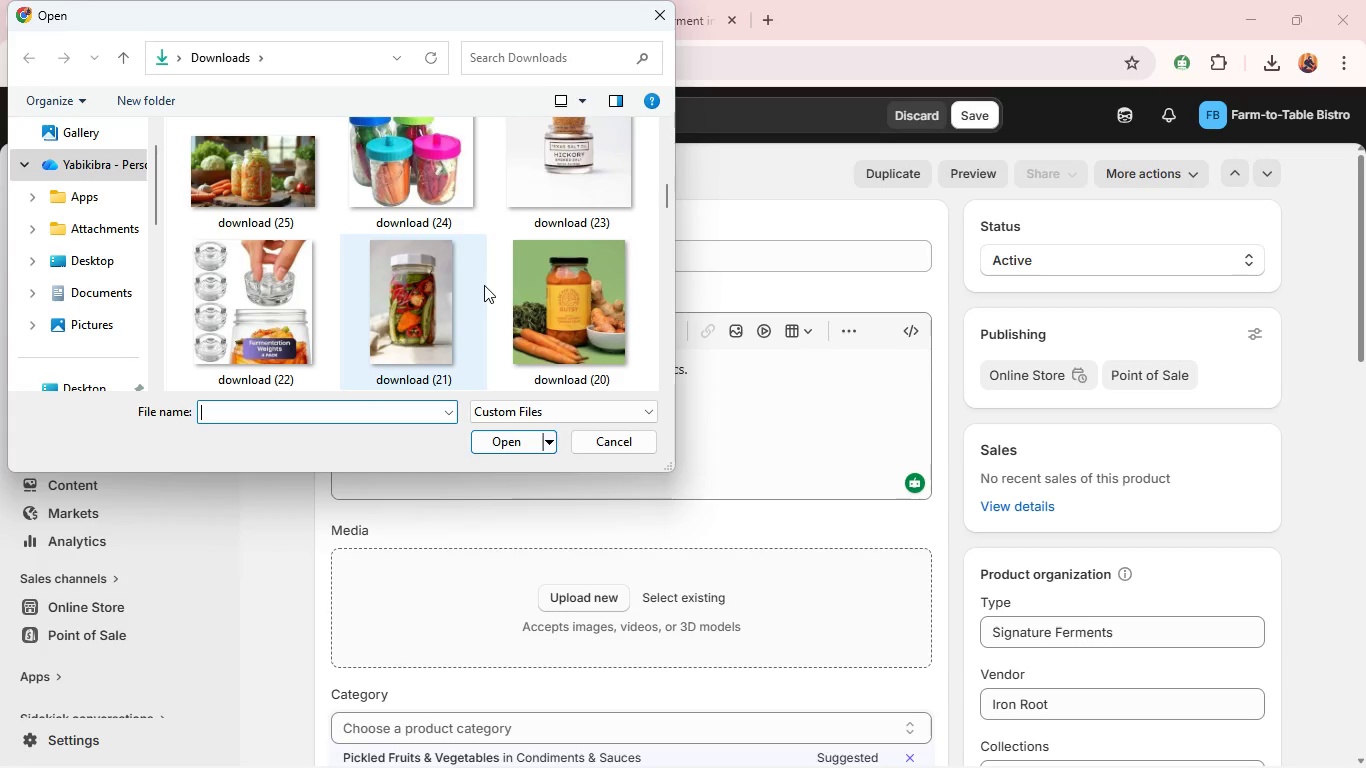 
scroll: coordinate [484, 285], scroll_direction: none, amount: 0.0
 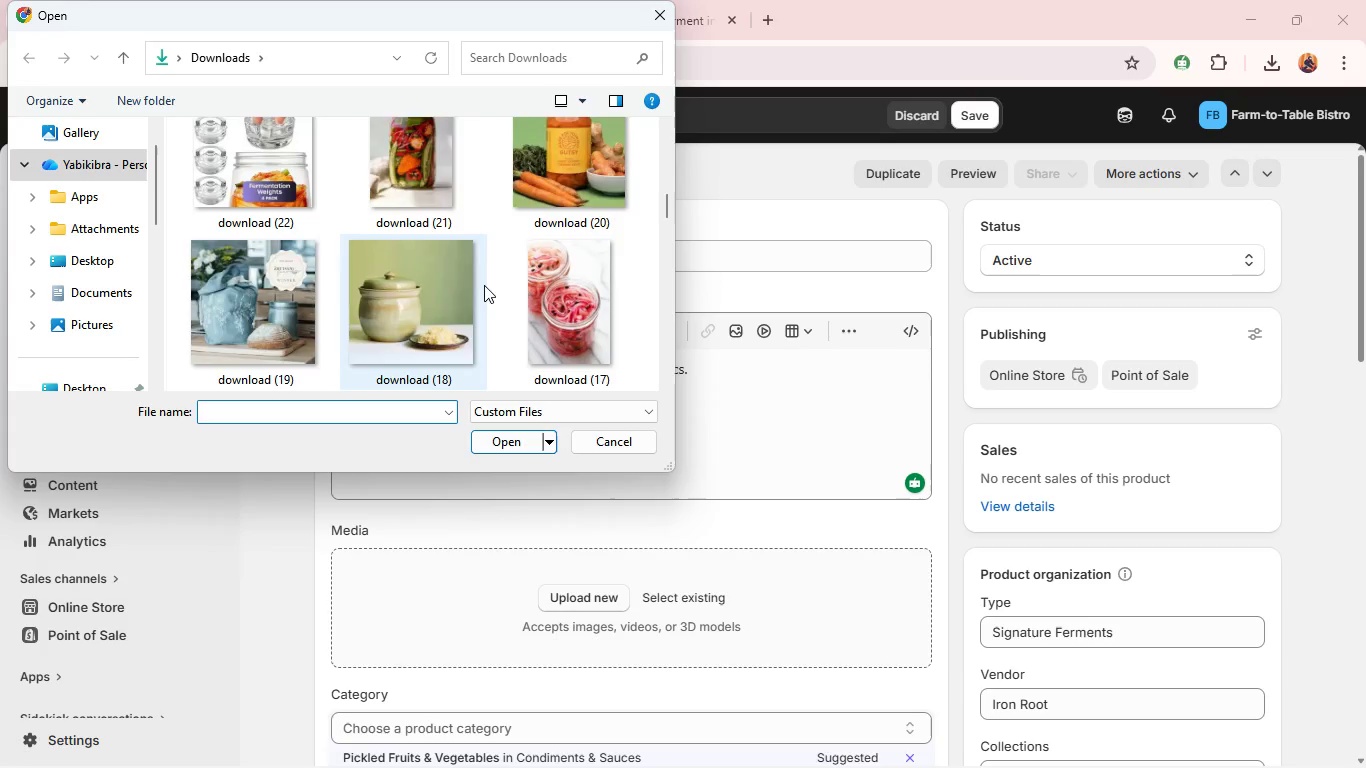 
scroll: coordinate [484, 285], scroll_direction: down, amount: 2.0
 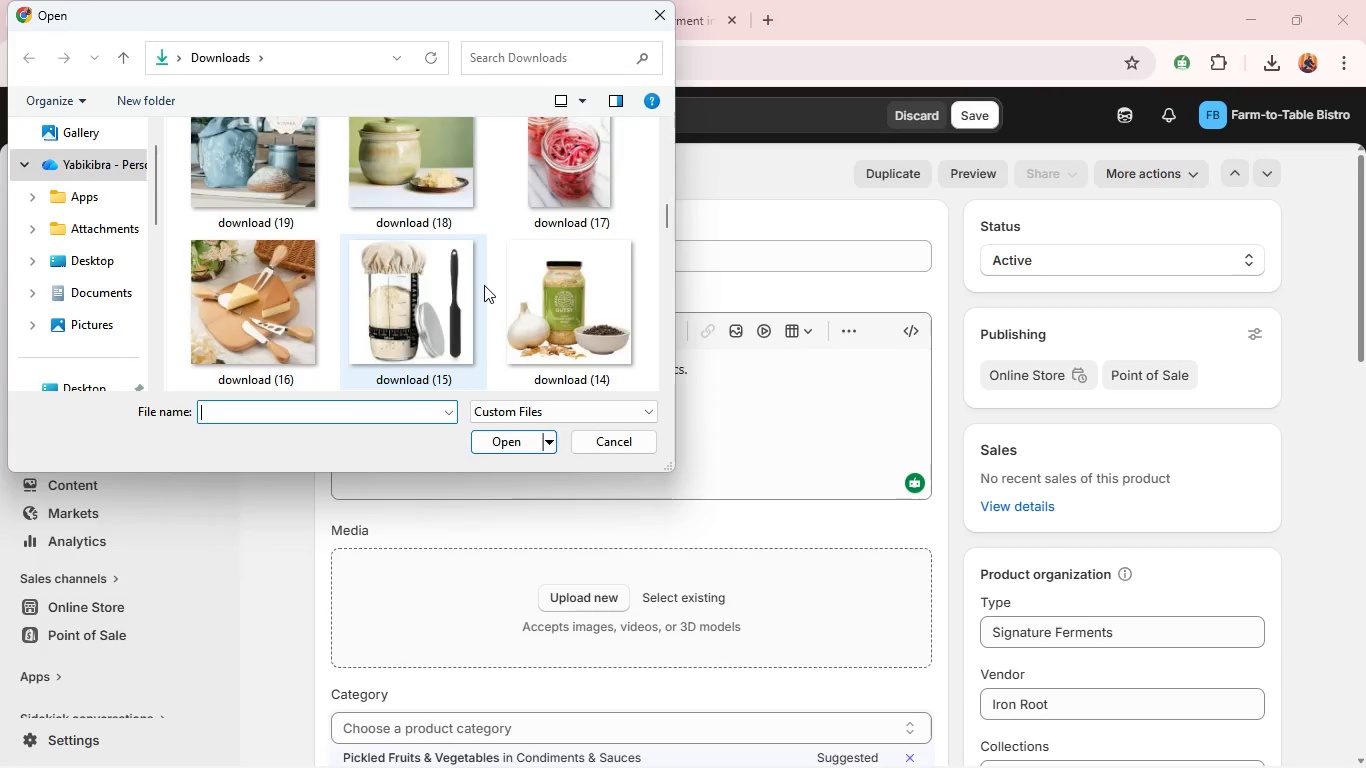 
scroll: coordinate [484, 285], scroll_direction: none, amount: 0.0
 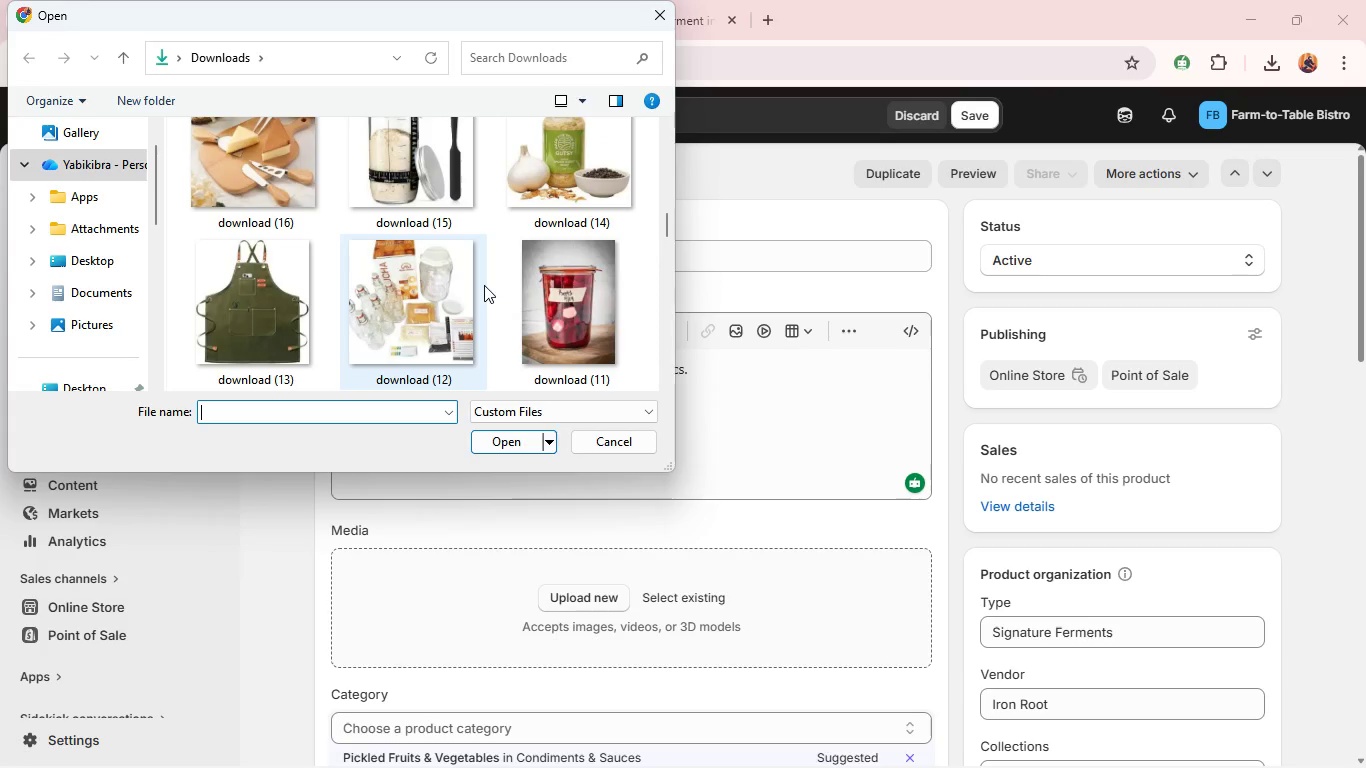 
scroll: coordinate [466, 268], scroll_direction: down, amount: 3.0
 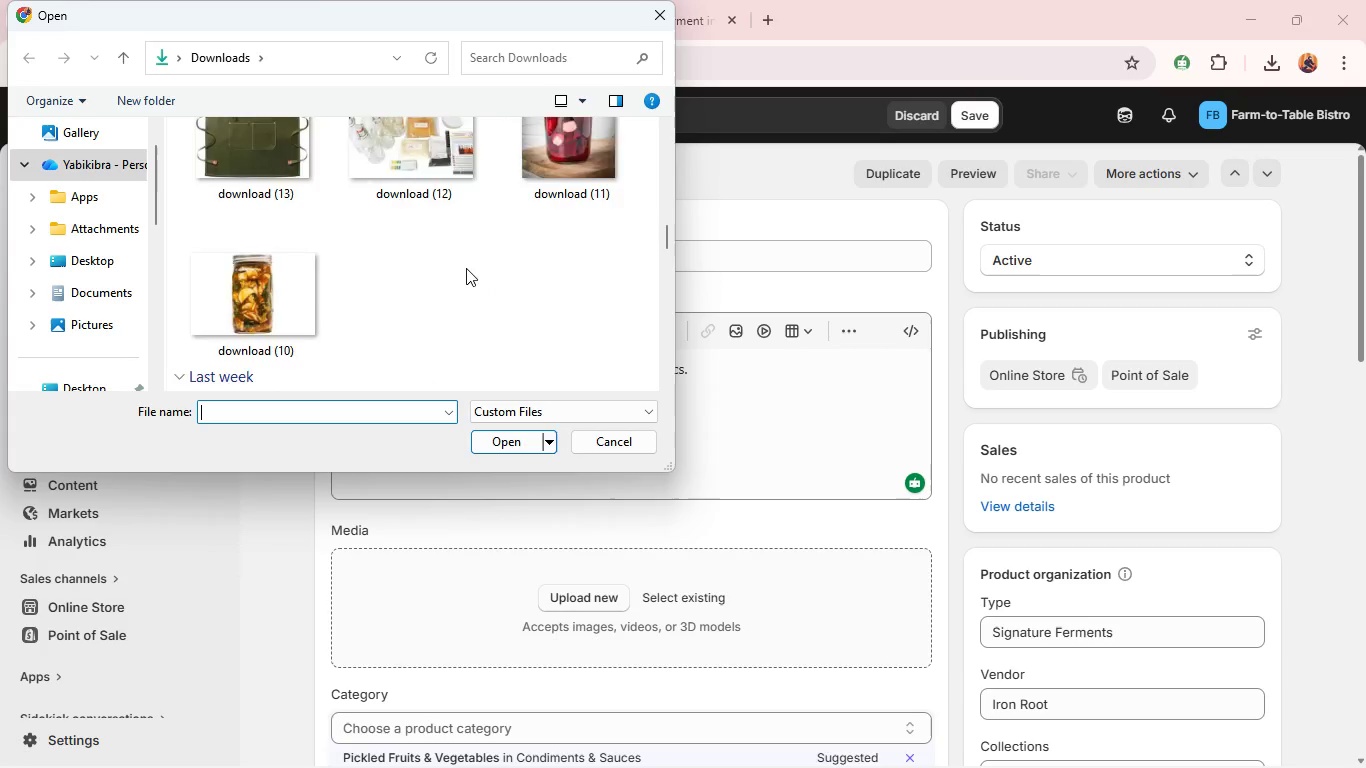 
scroll: coordinate [401, 264], scroll_direction: up, amount: 10.0
 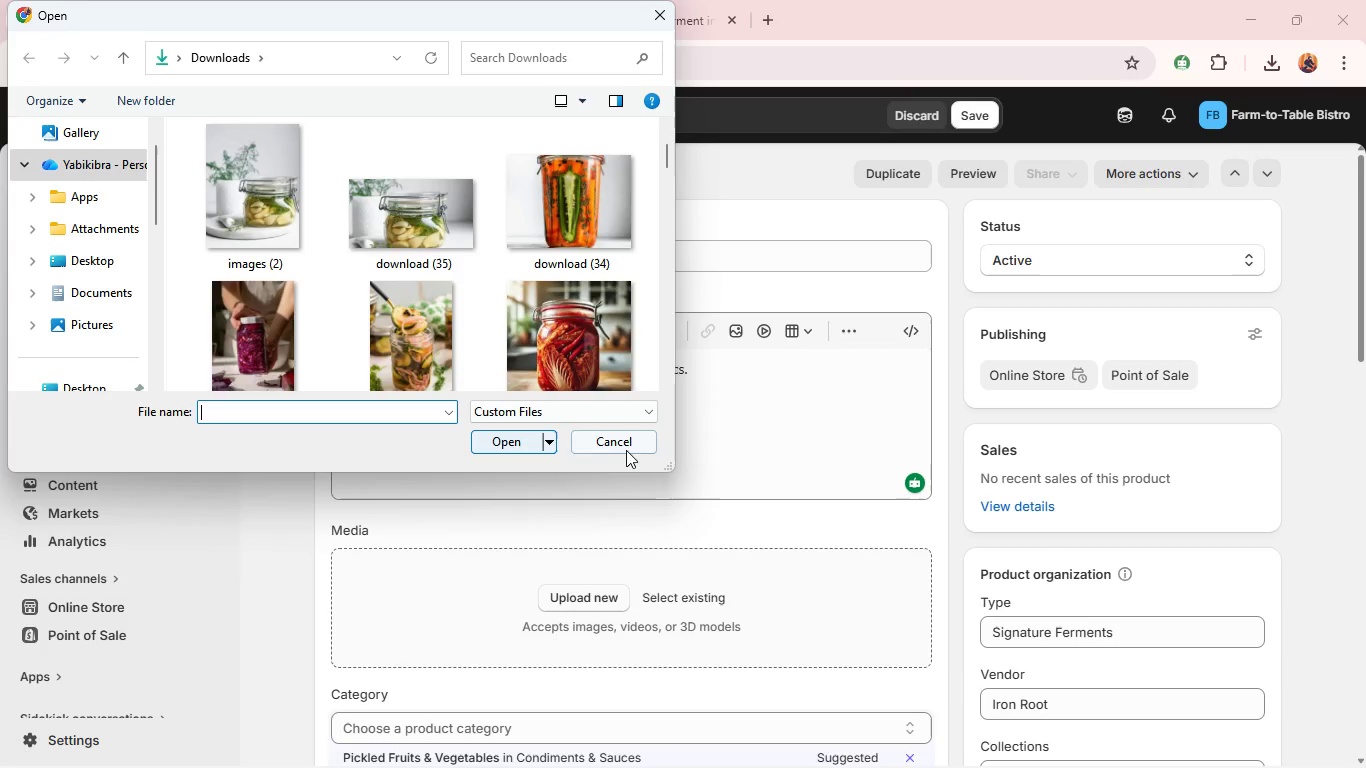 
left_click([627, 451])
 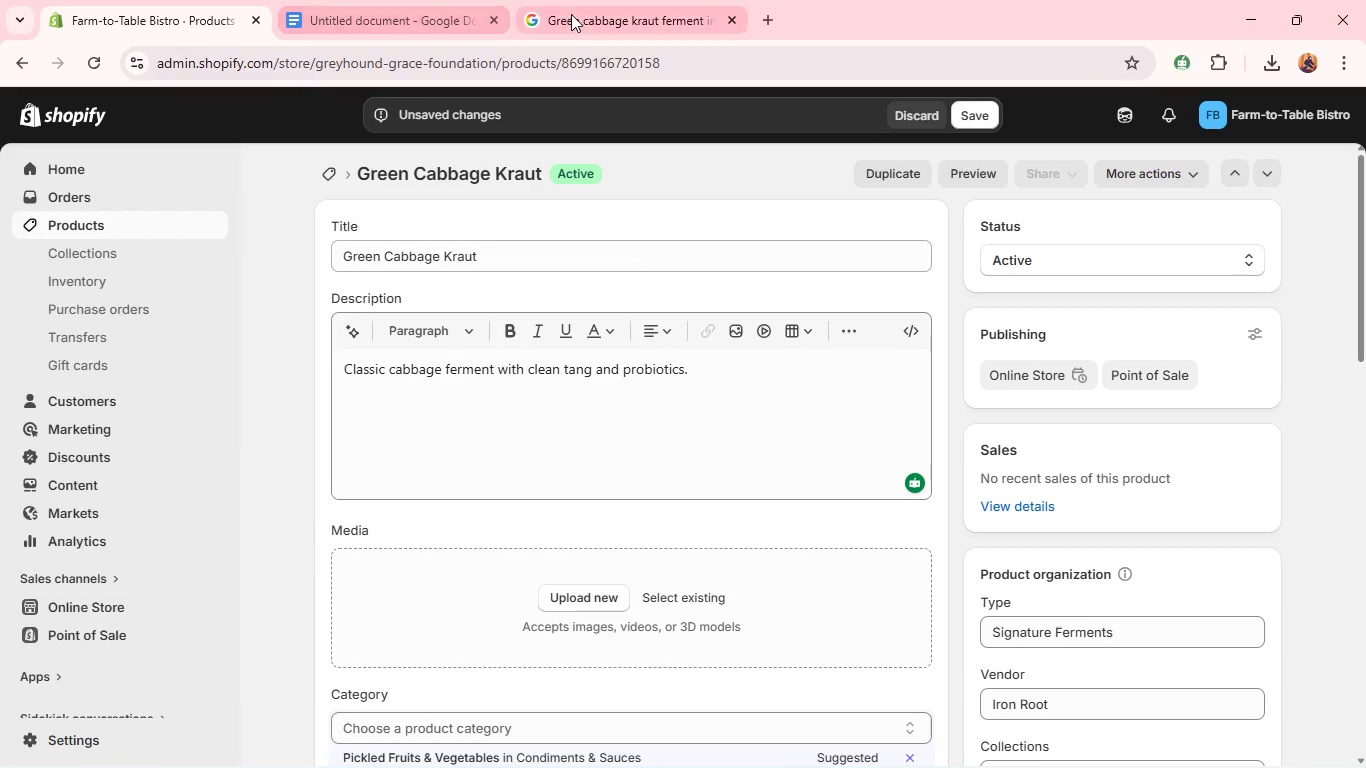 
left_click([574, 14])
 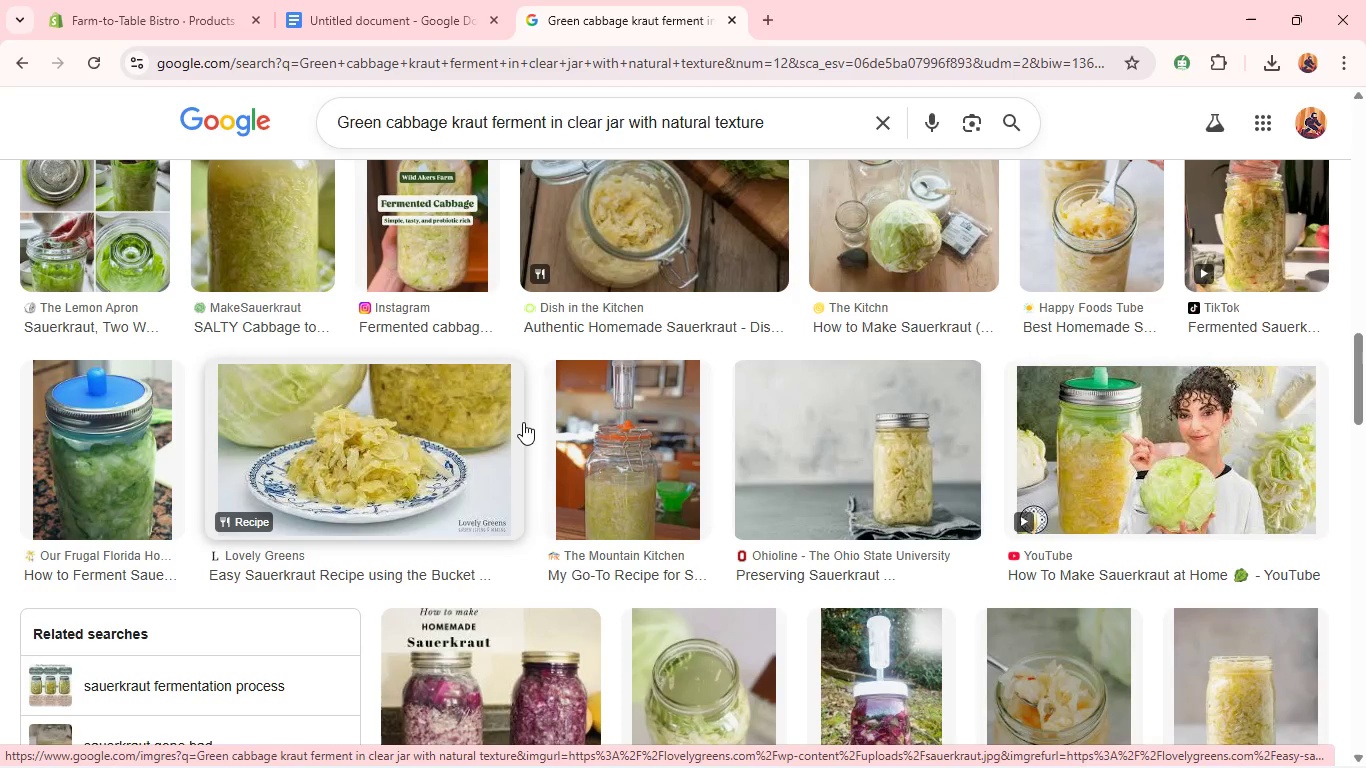 
wait(17.5)
 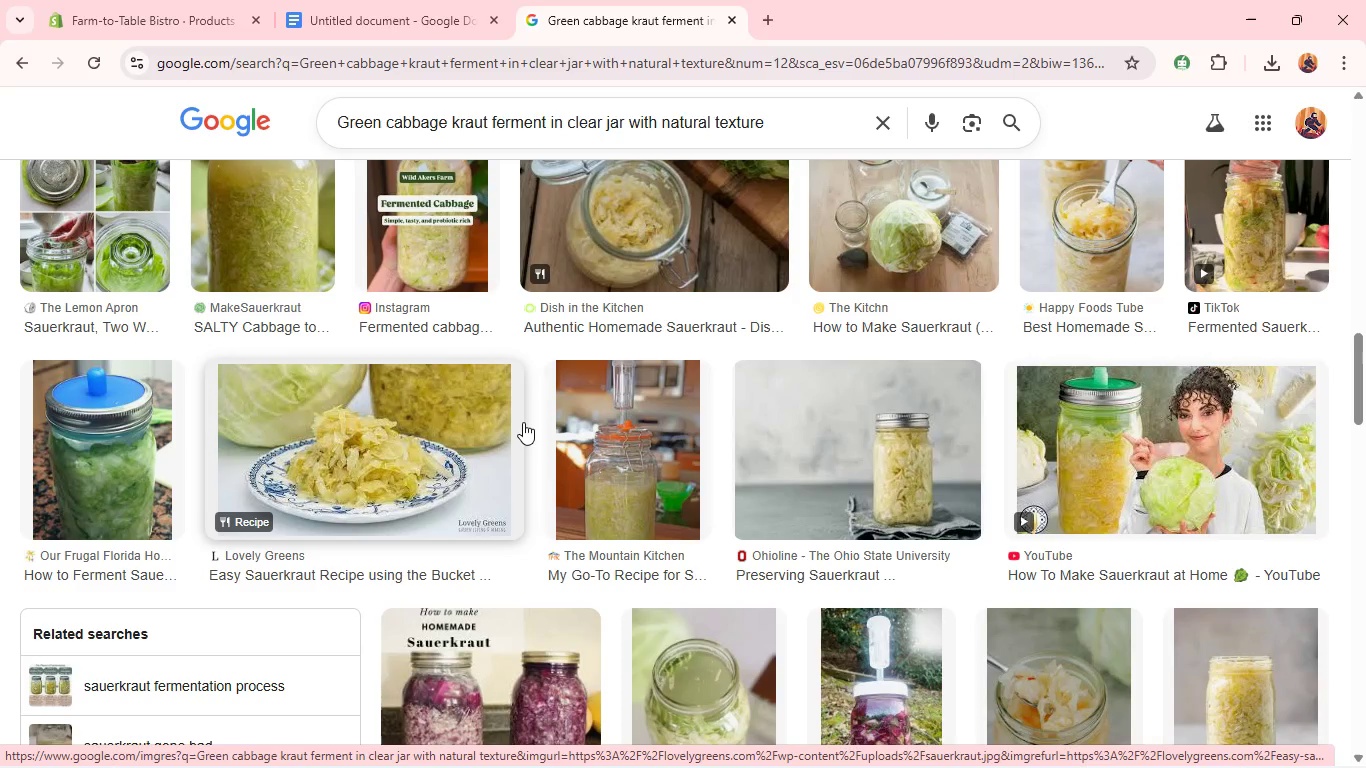 
right_click([854, 336])
 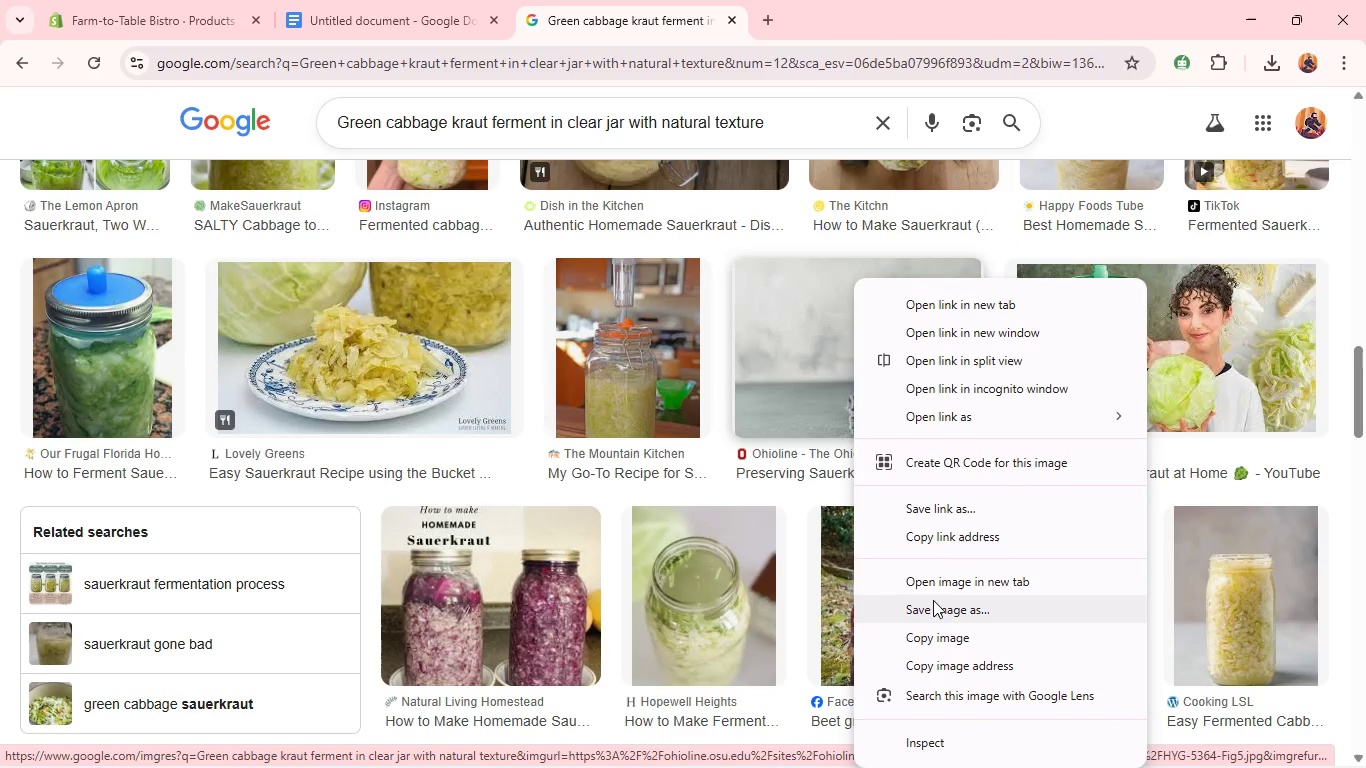 
left_click([929, 614])
 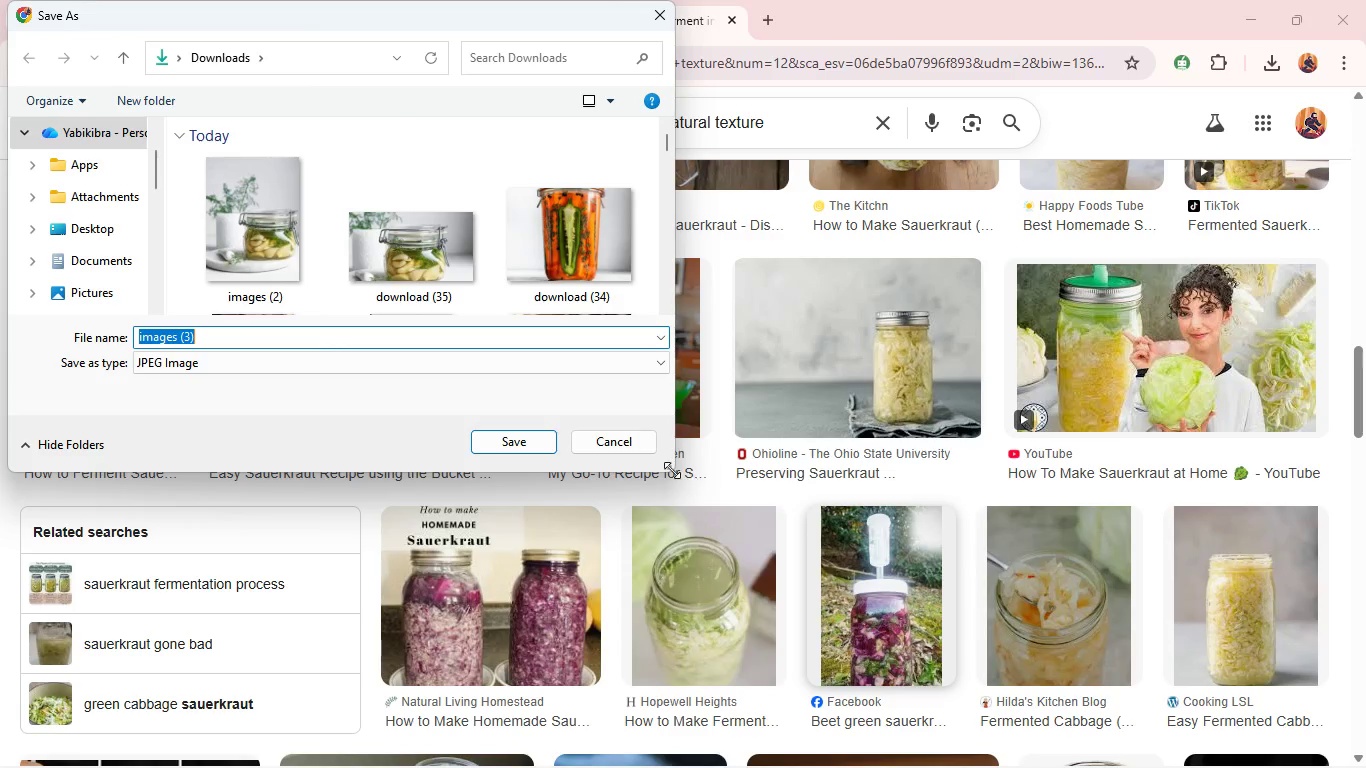 
left_click([486, 441])
 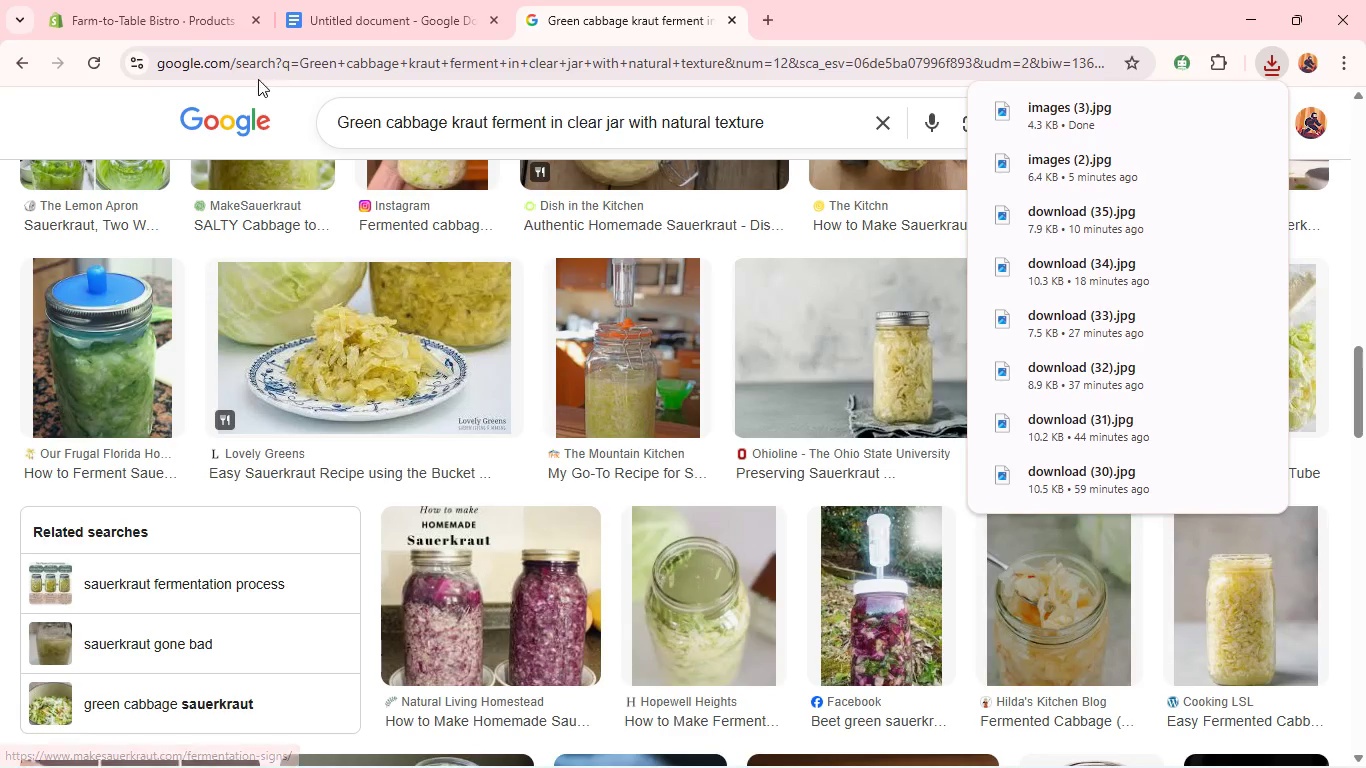 
left_click([172, 27])
 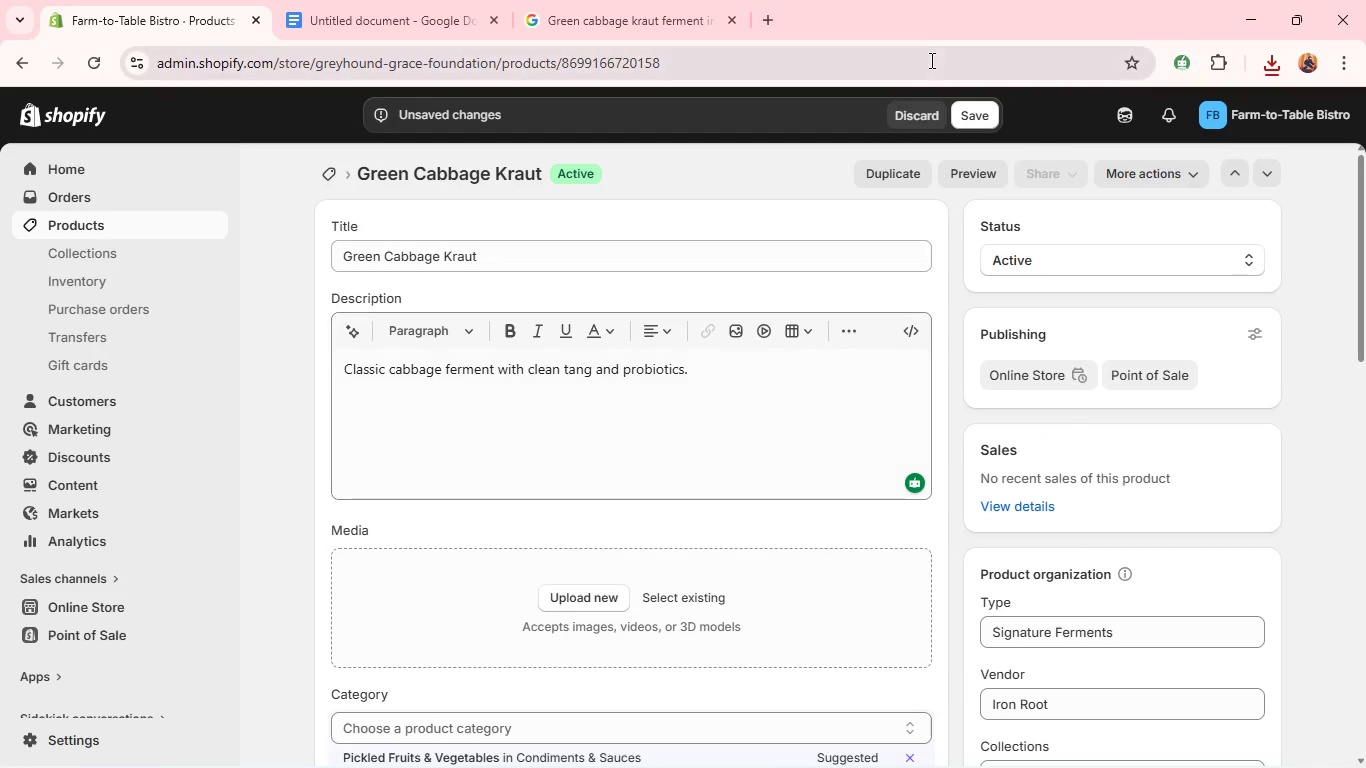 
left_click([980, 116])
 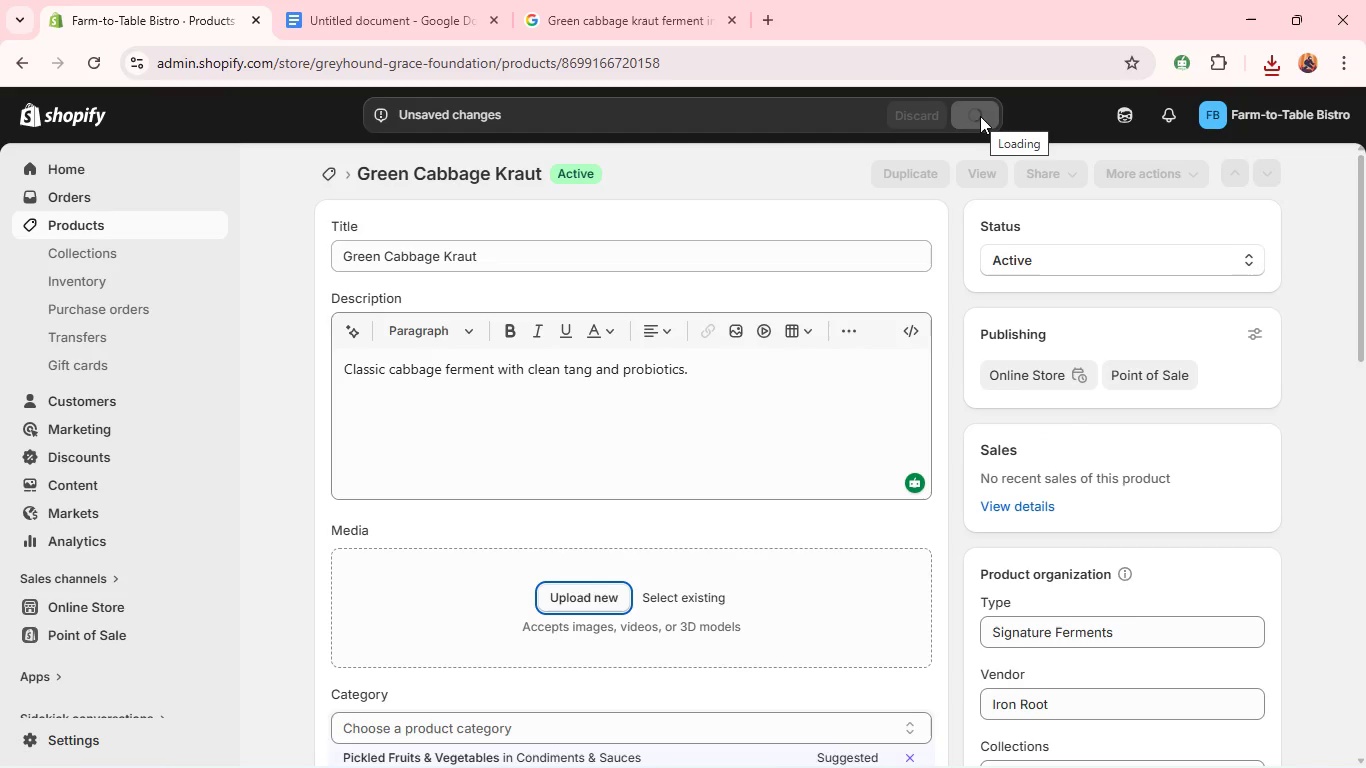 
wait(10.44)
 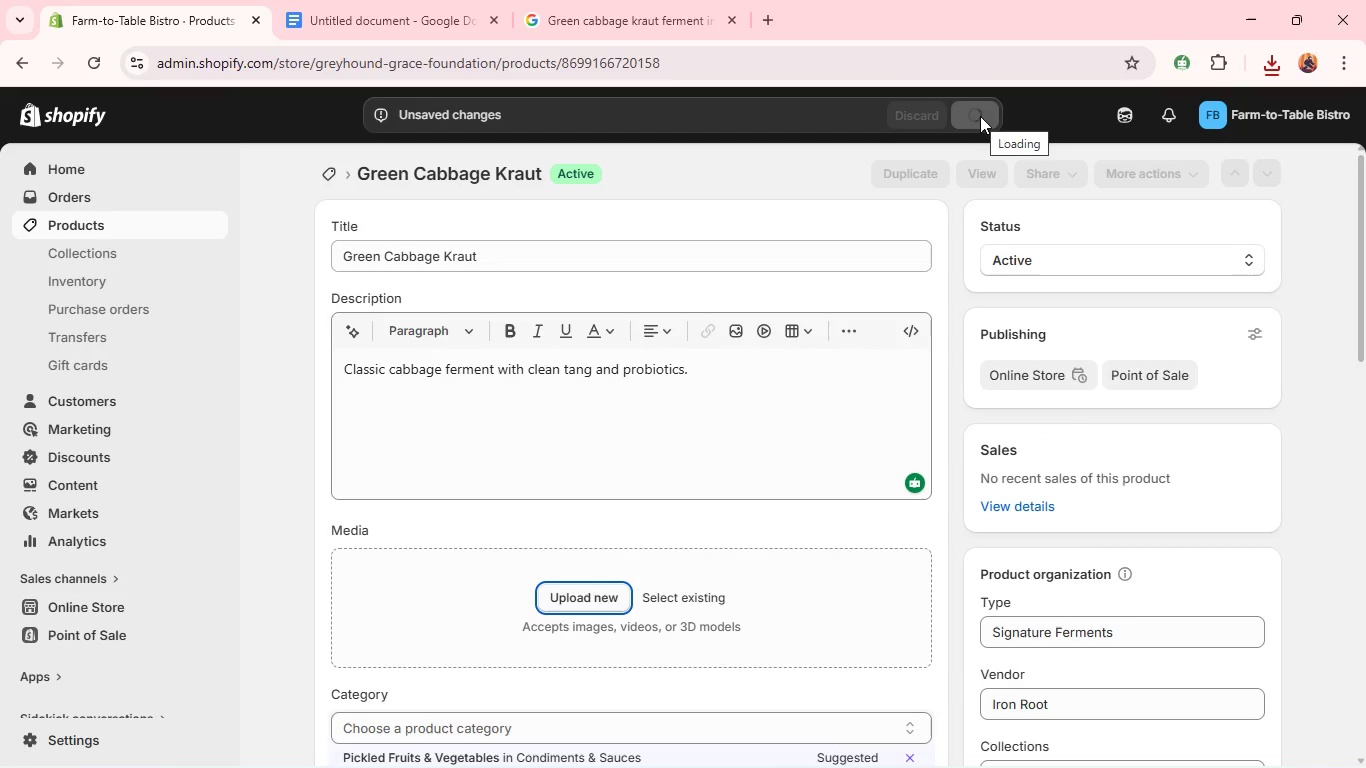 
left_click([567, 603])
 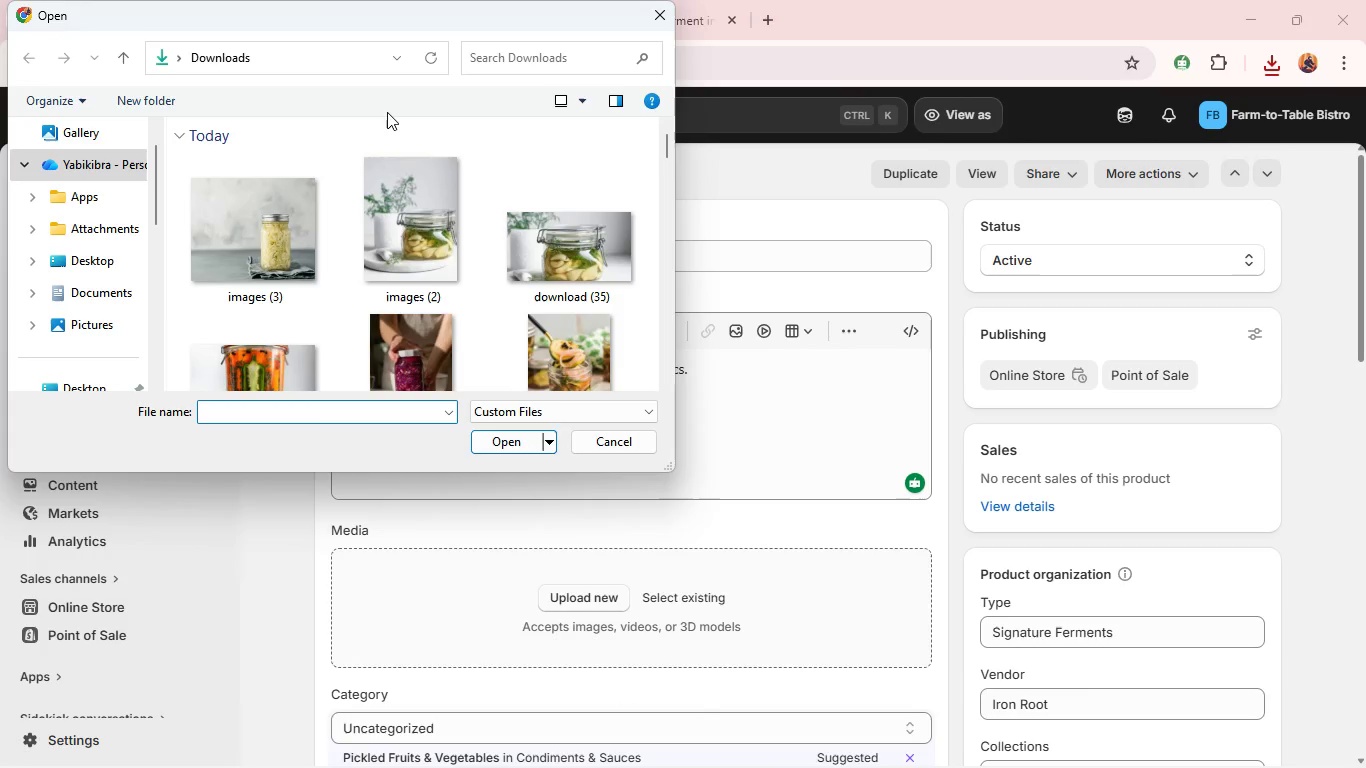 
left_click([279, 220])
 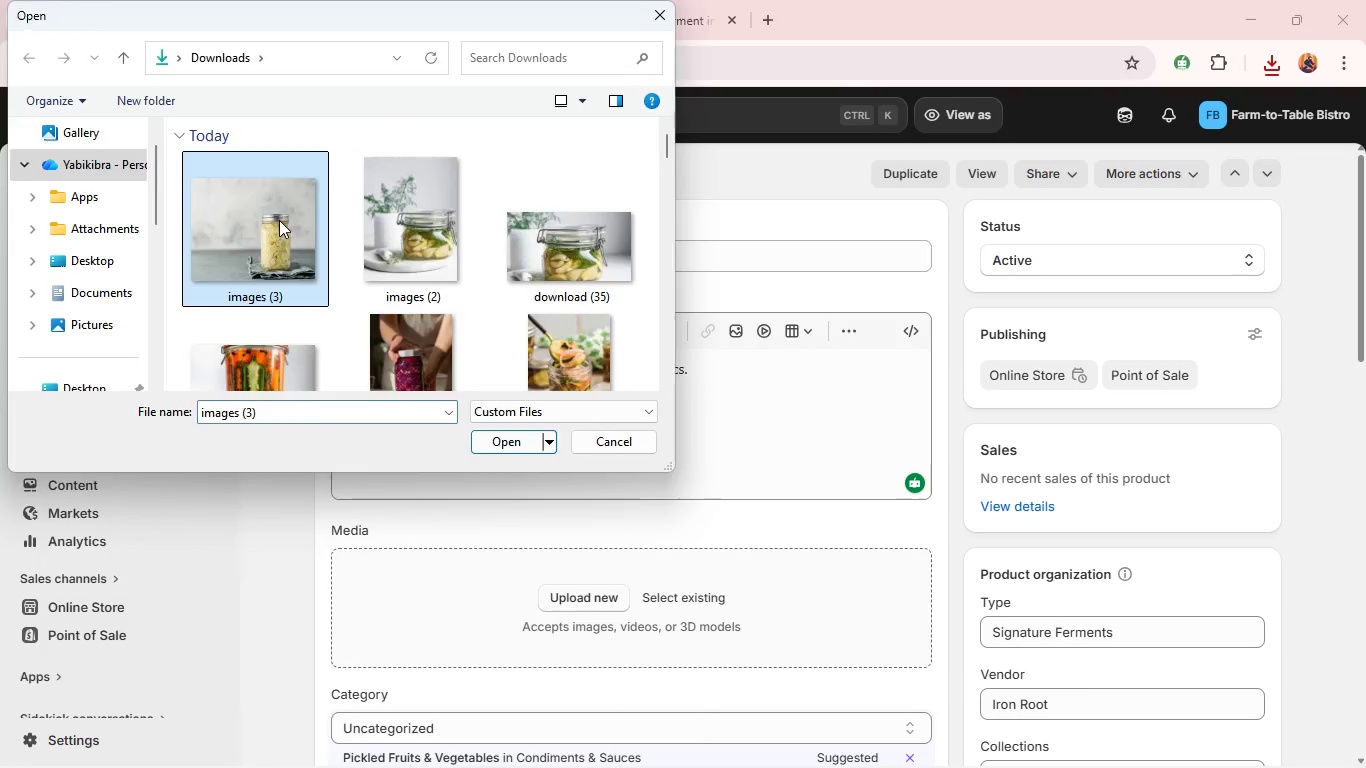 
key(Enter)
 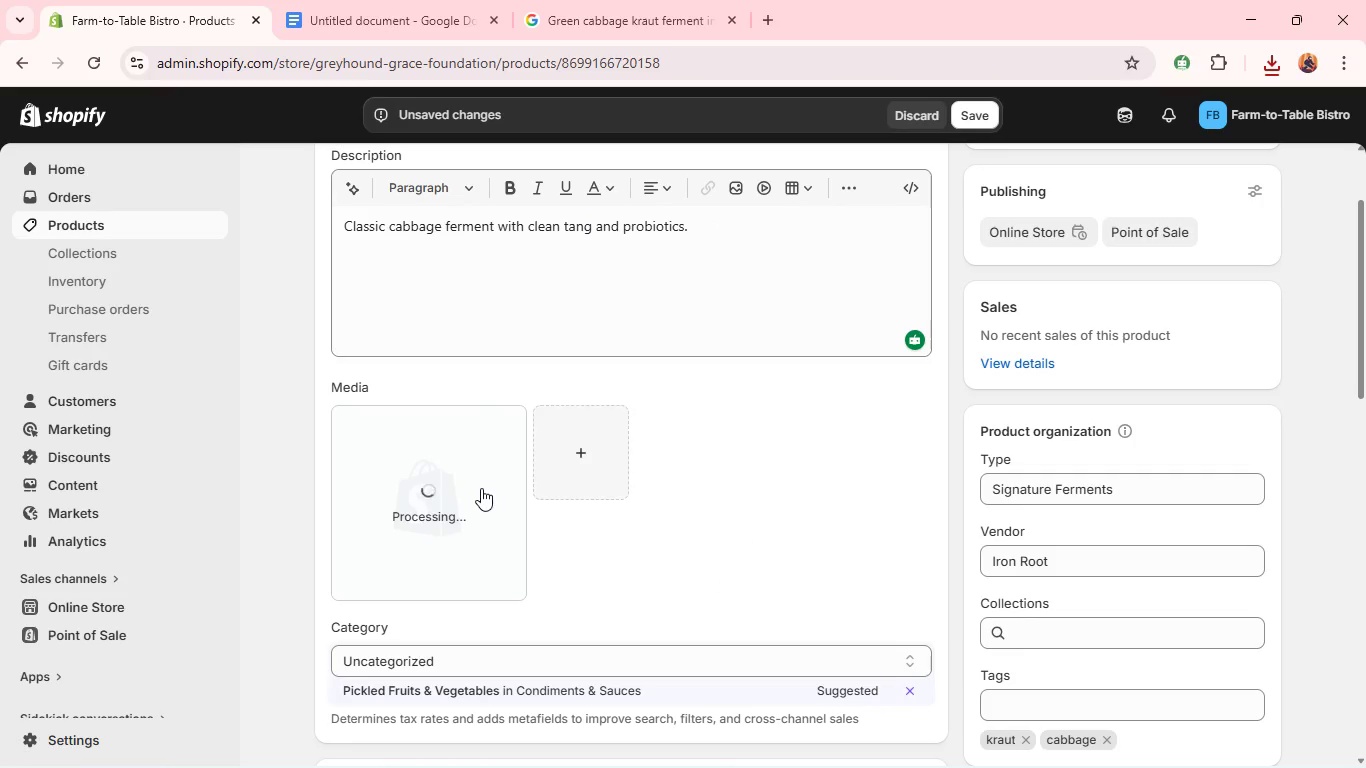 
wait(6.81)
 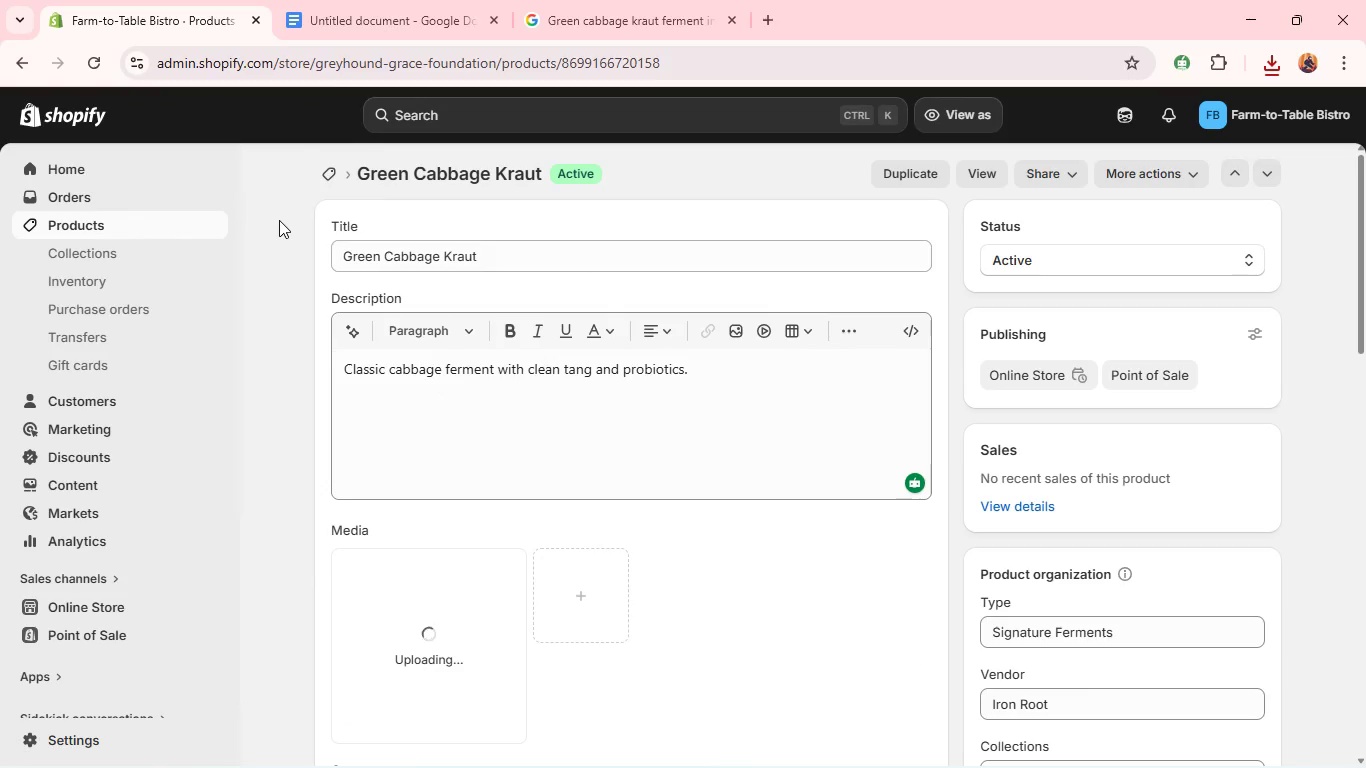 
left_click([481, 488])
 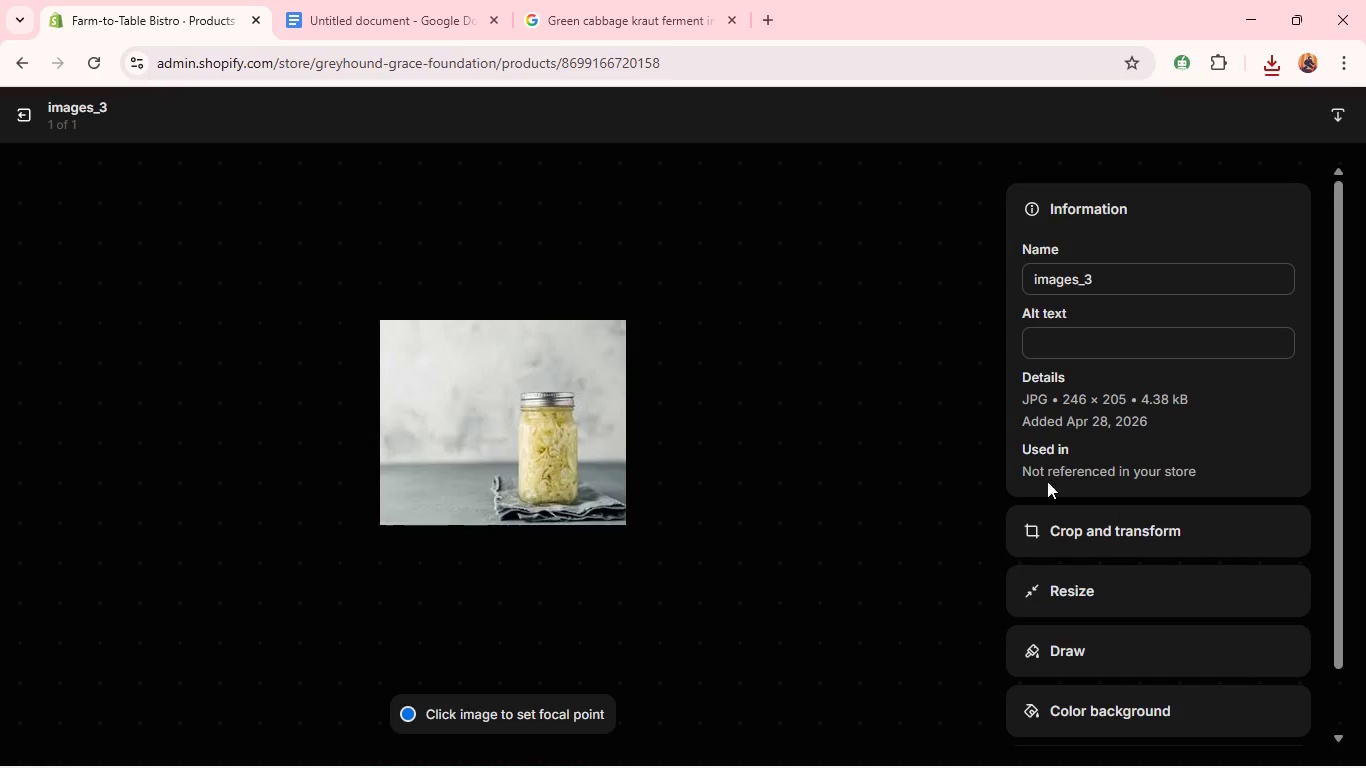 
wait(5.84)
 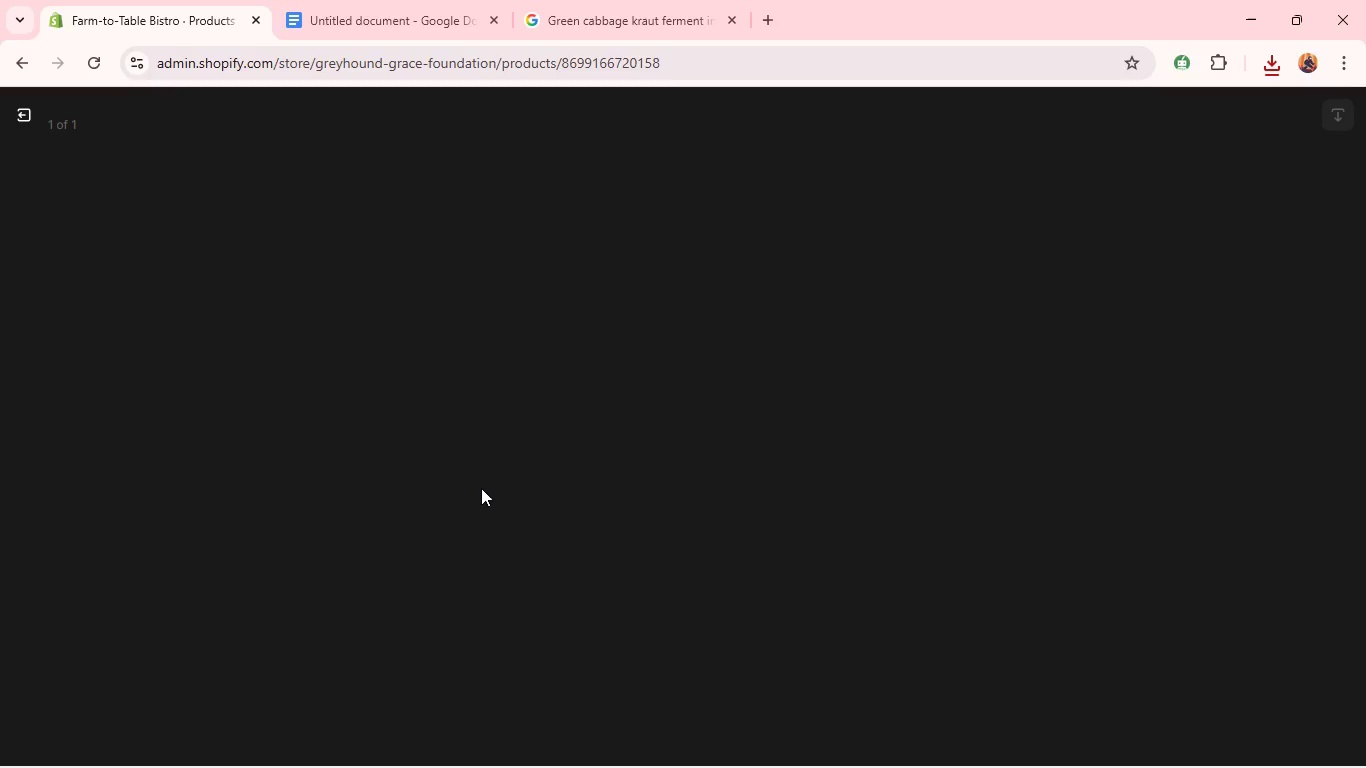 
left_click([1078, 508])
 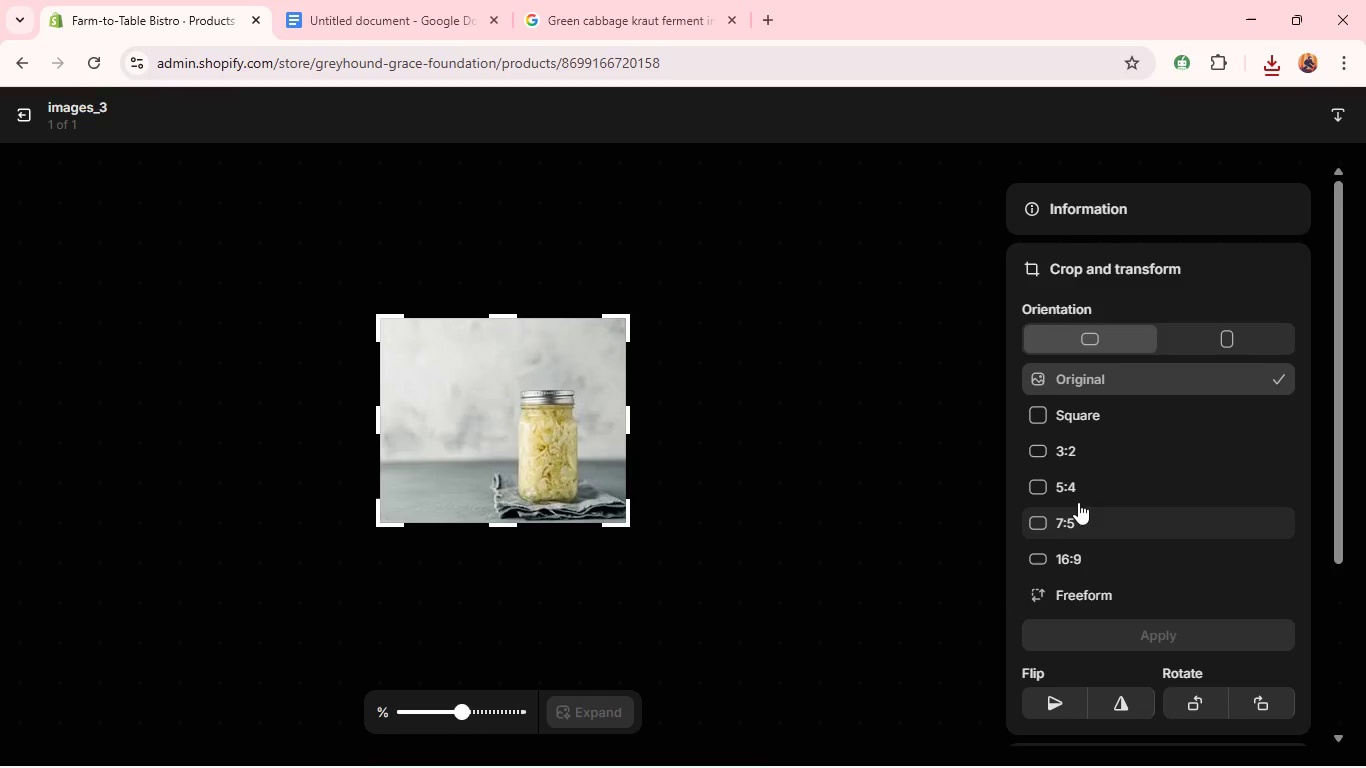 
left_click([1066, 414])
 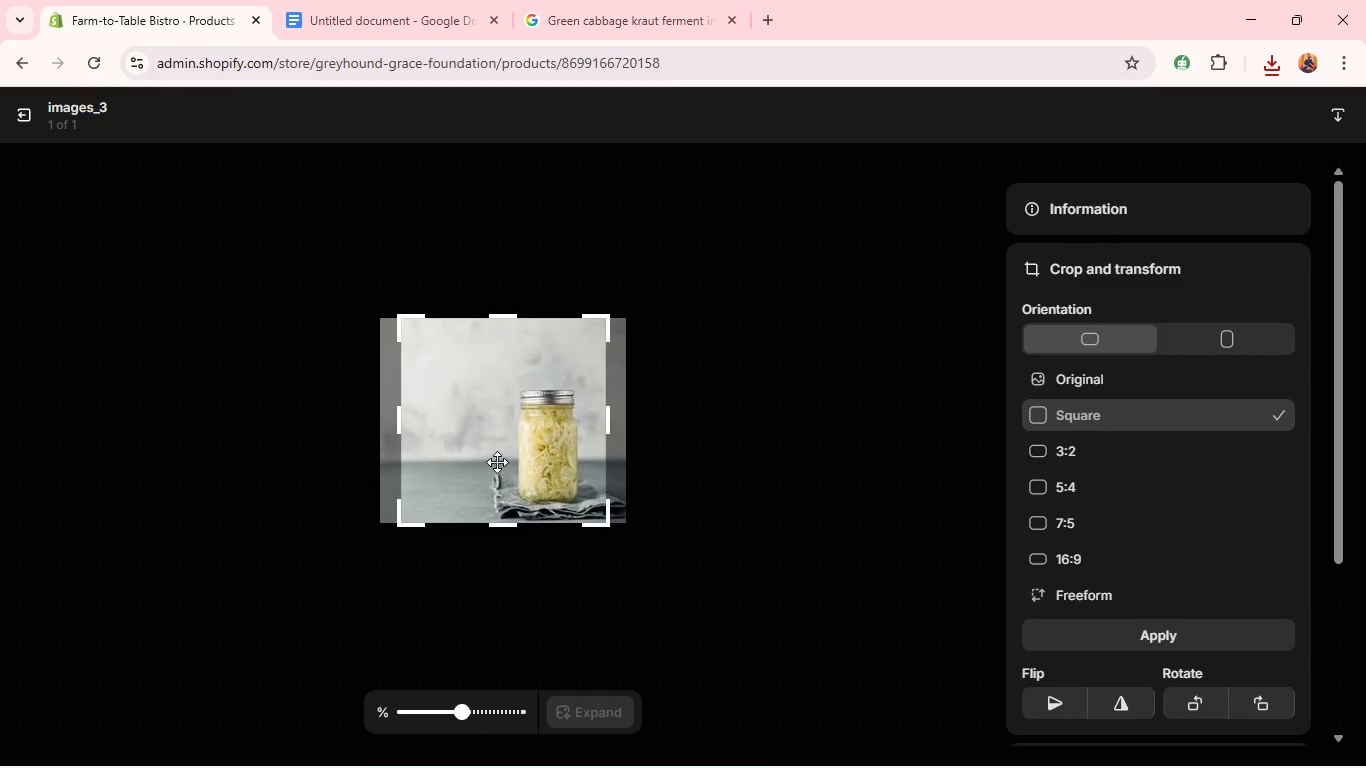 
left_click_drag(start_coordinate=[497, 460], to_coordinate=[533, 460])
 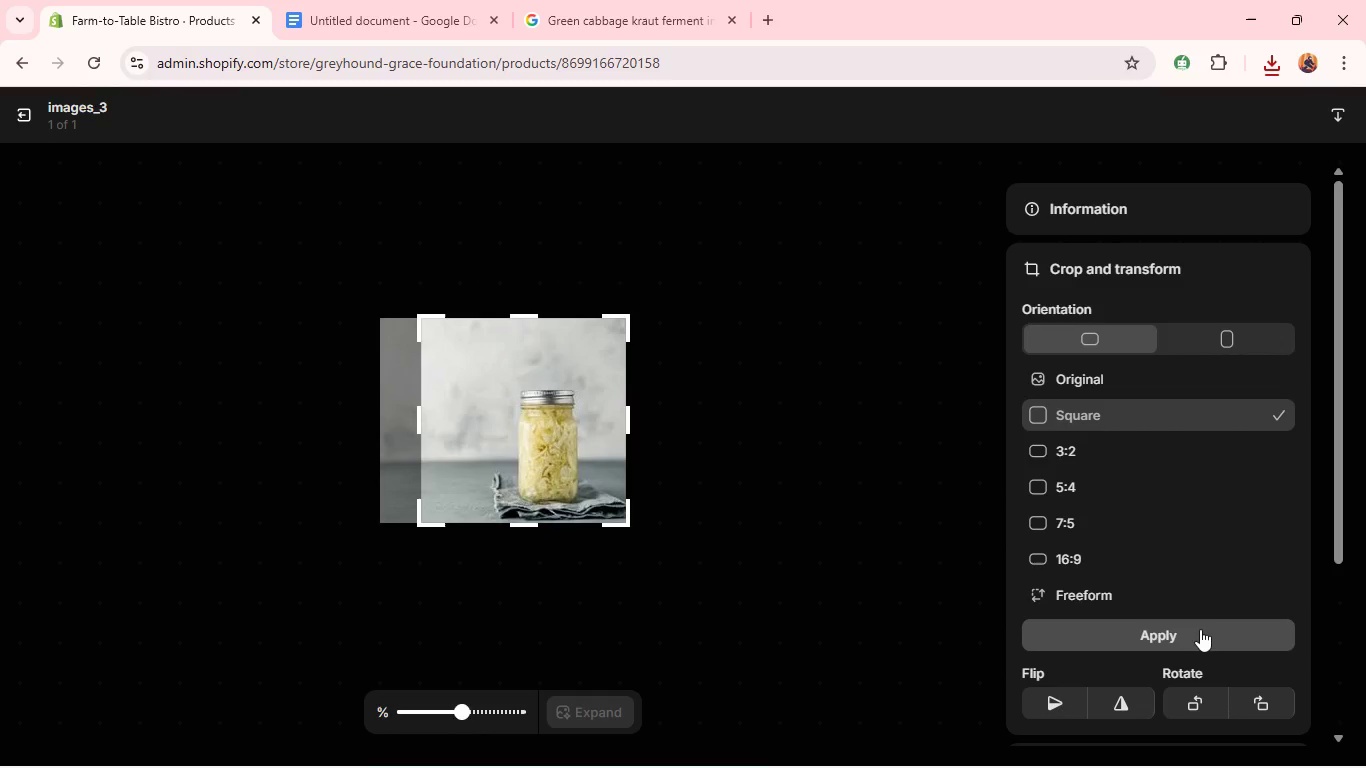 
left_click([1203, 626])
 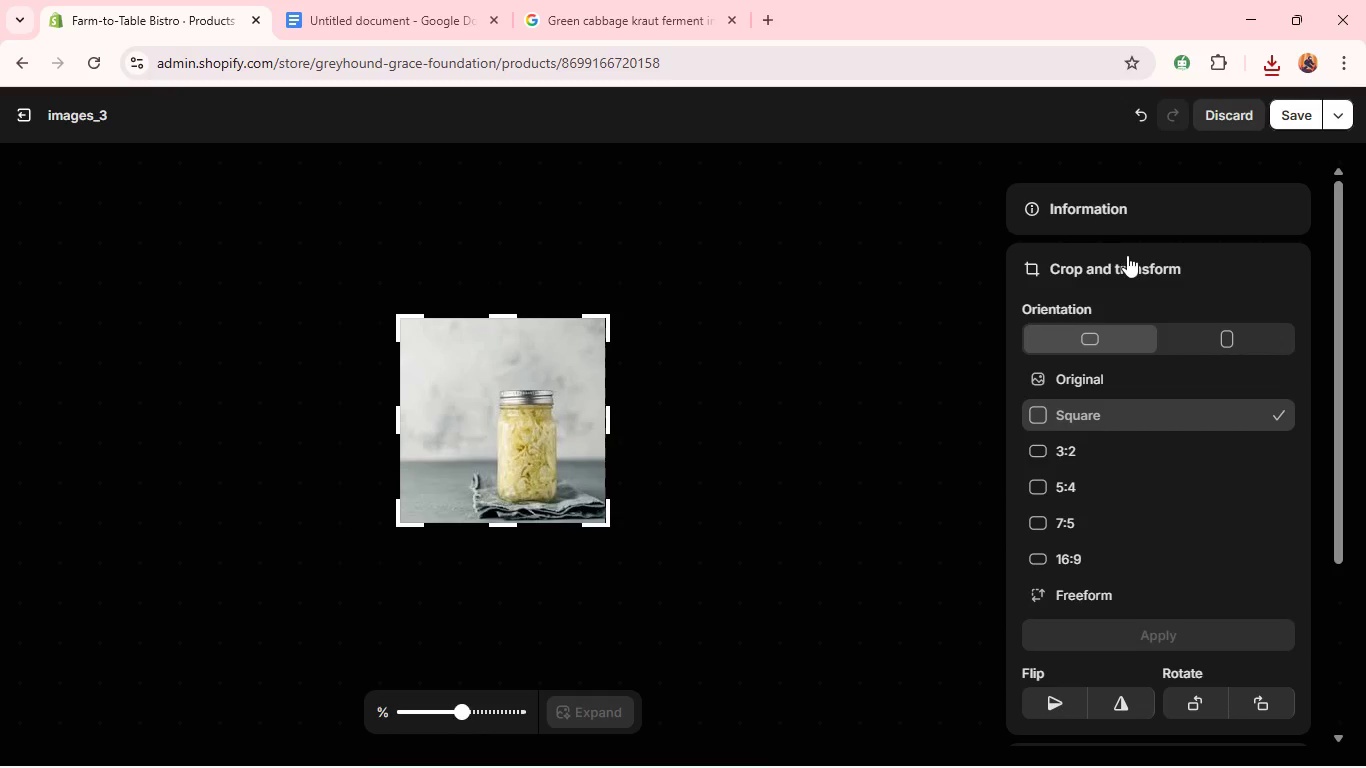 
left_click([1098, 204])
 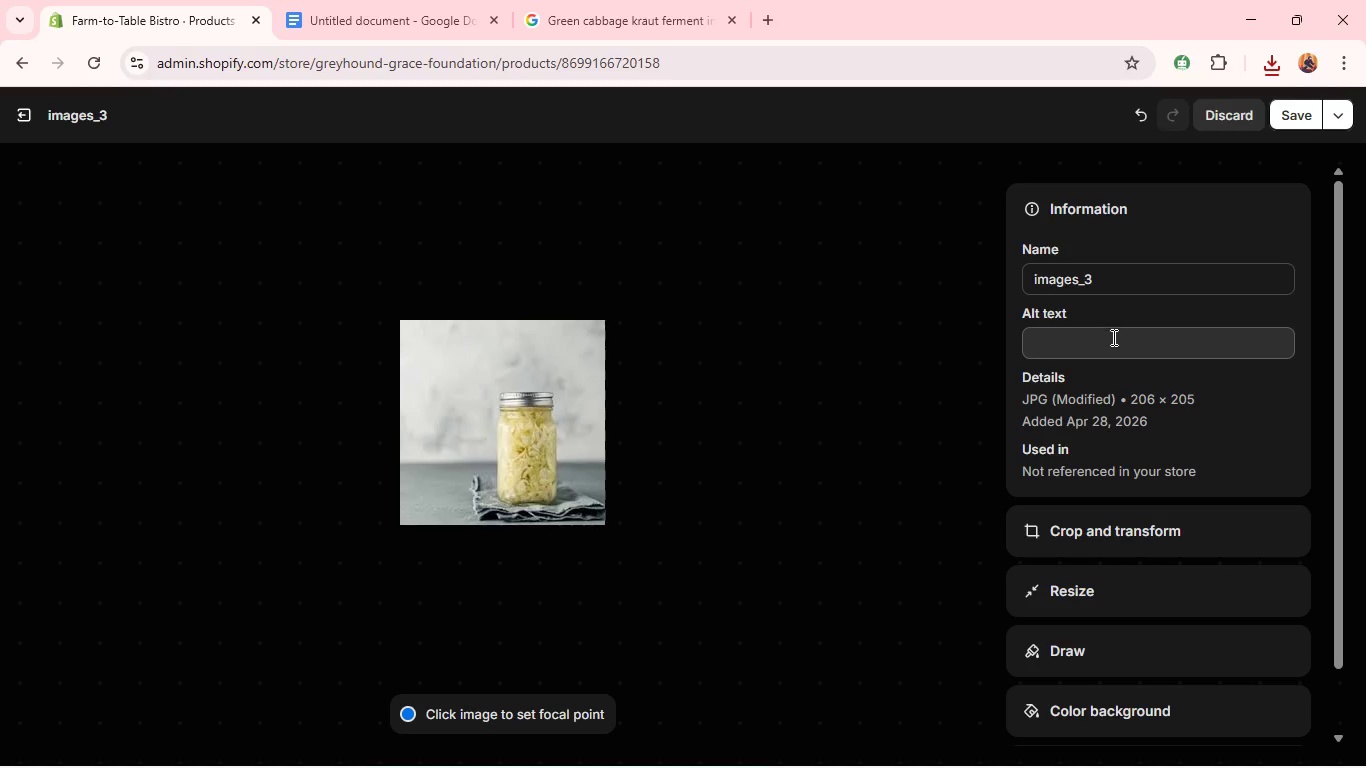 
left_click([1109, 346])
 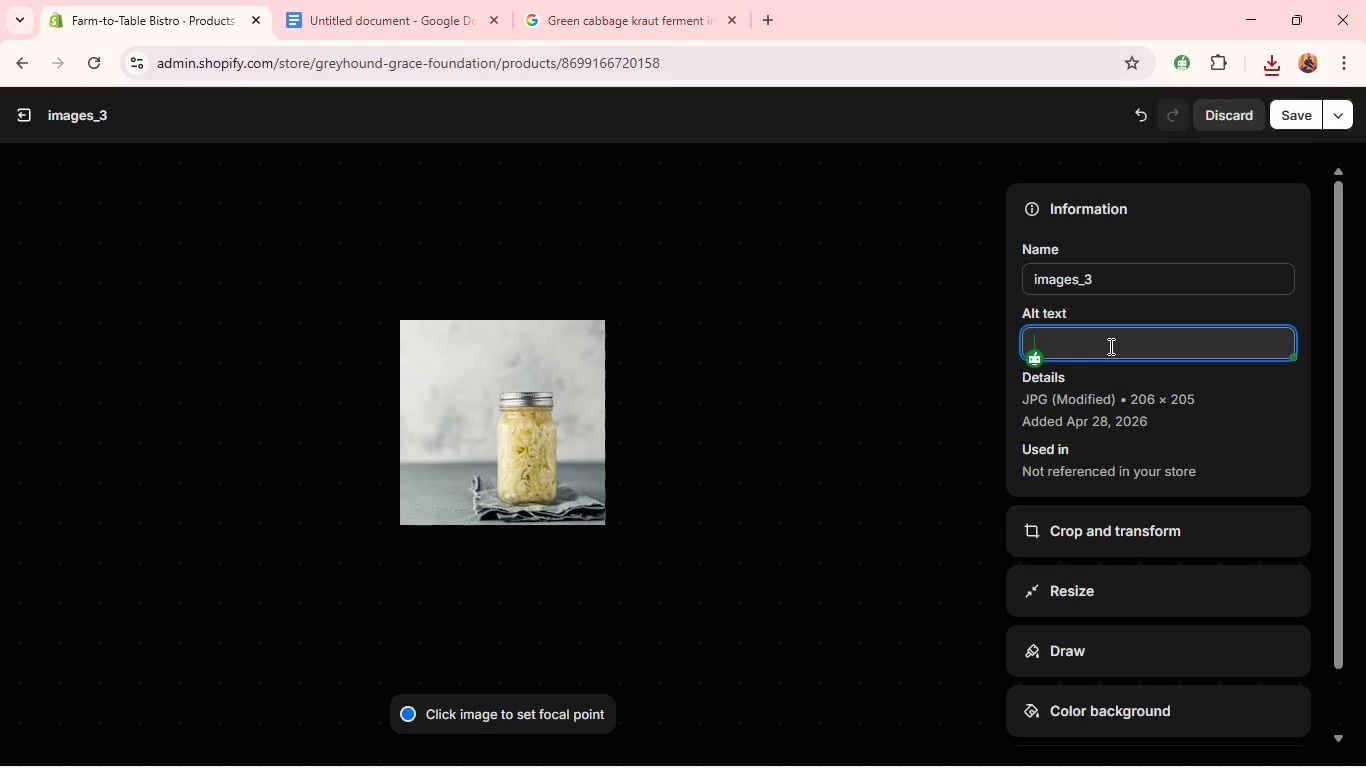 
wait(6.84)
 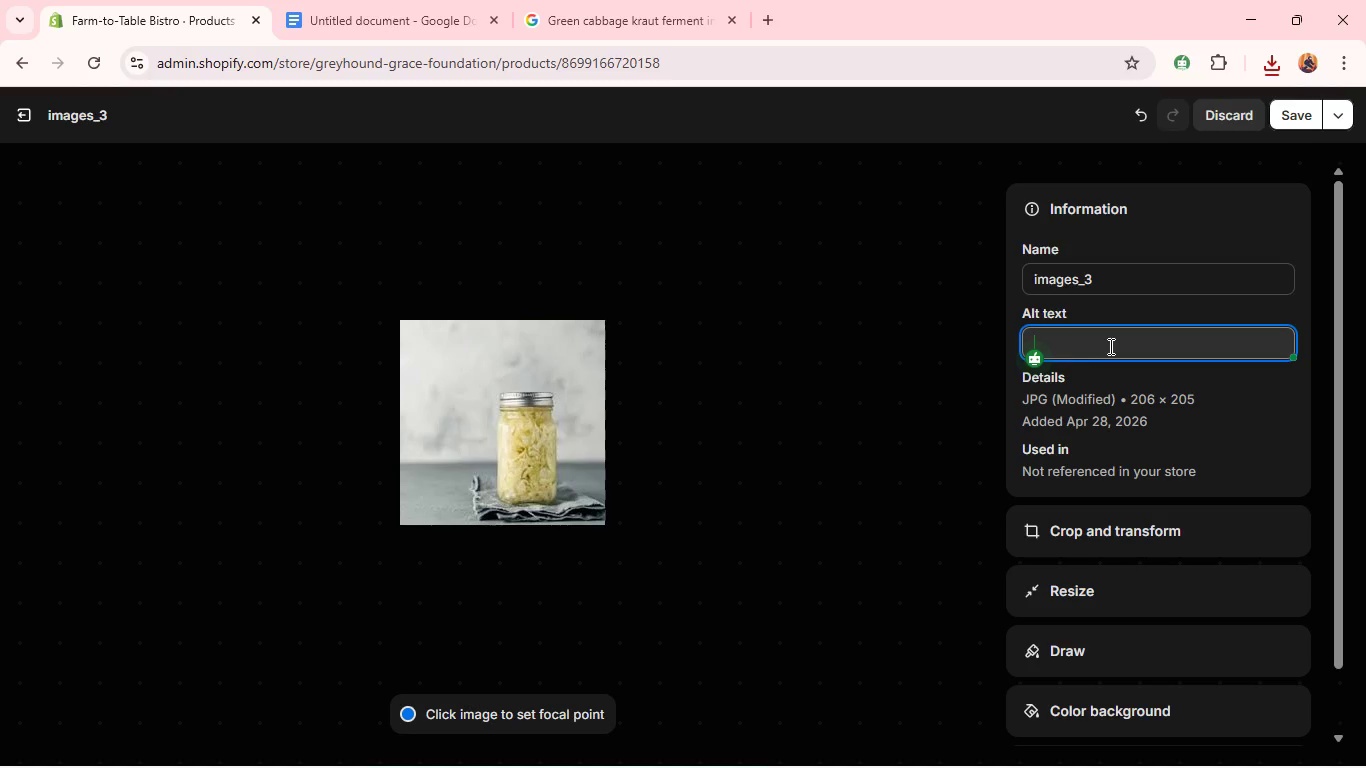 
type(Green cabbage kraut ferment in clear jar )
 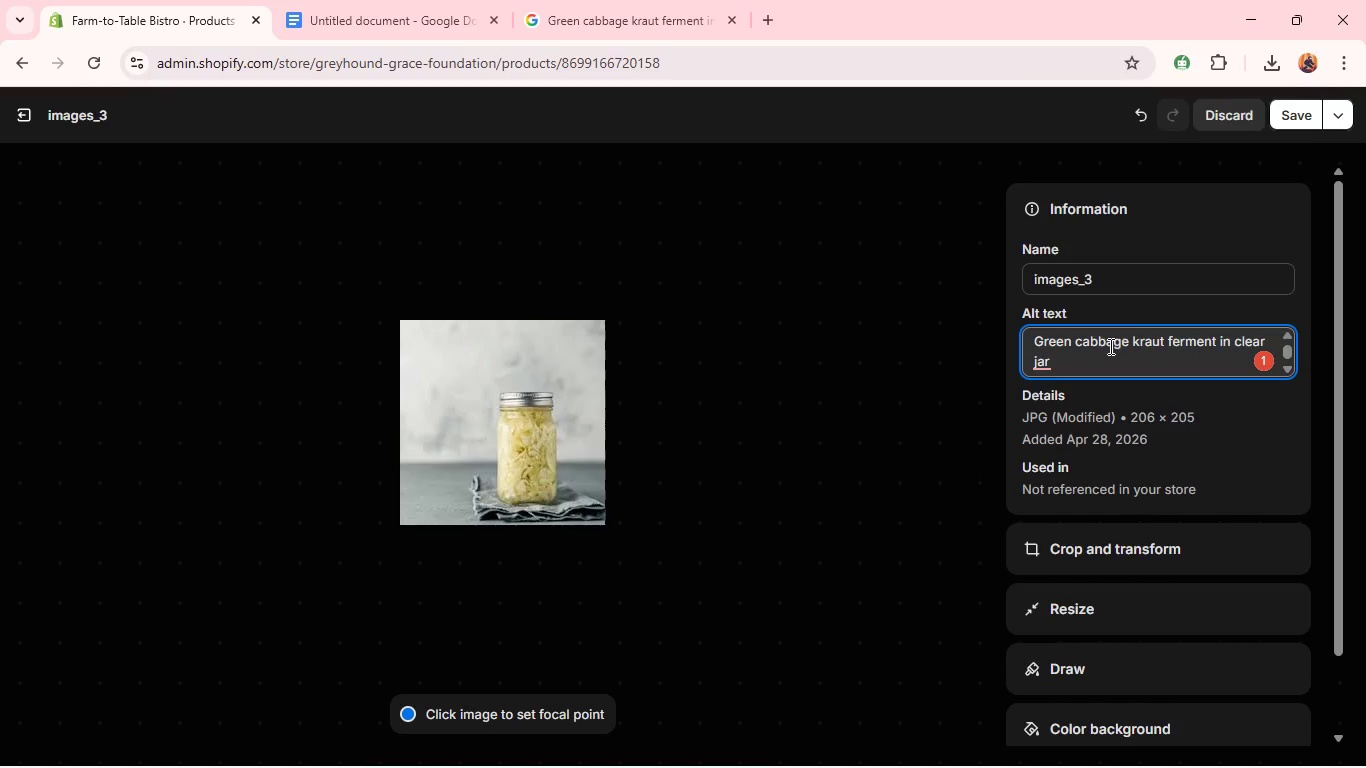 
type(with natural f)
key(Backspace)
type(garlic)
 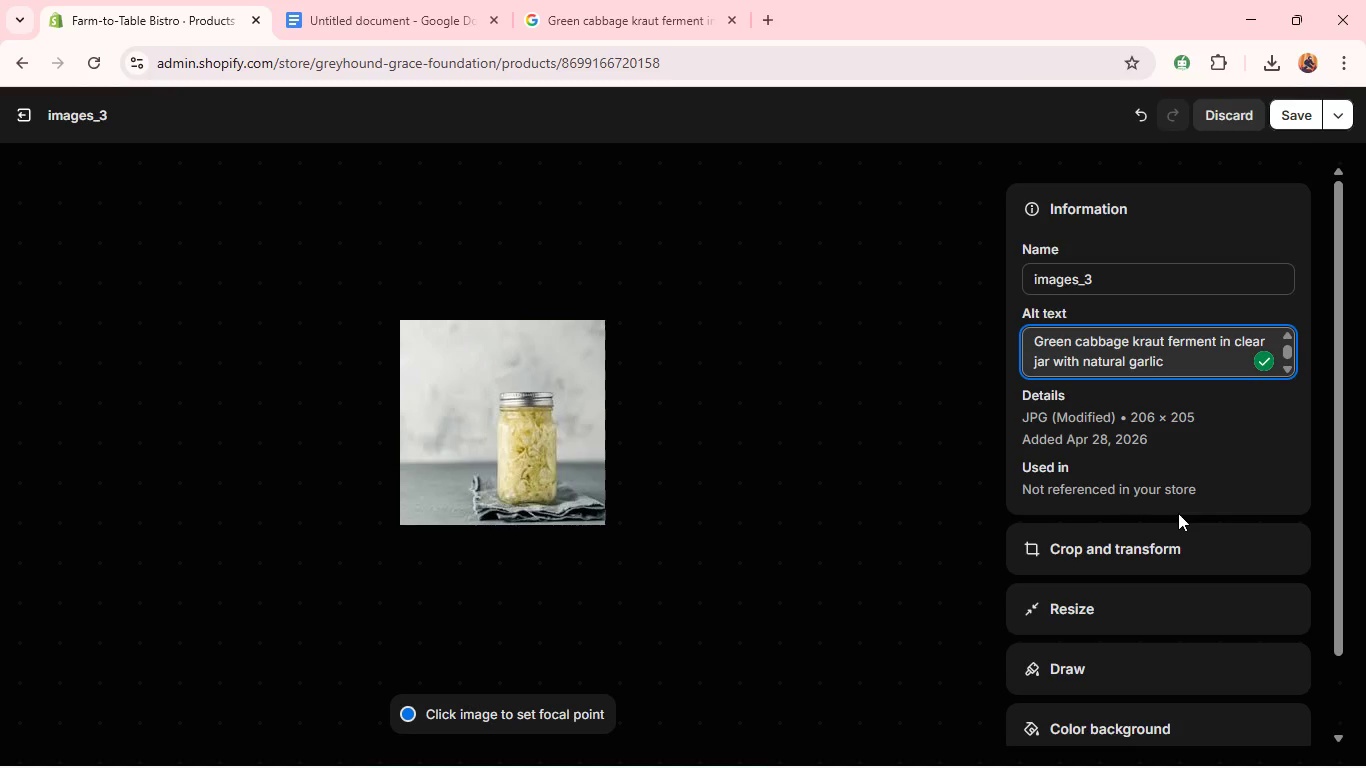 
wait(5.73)
 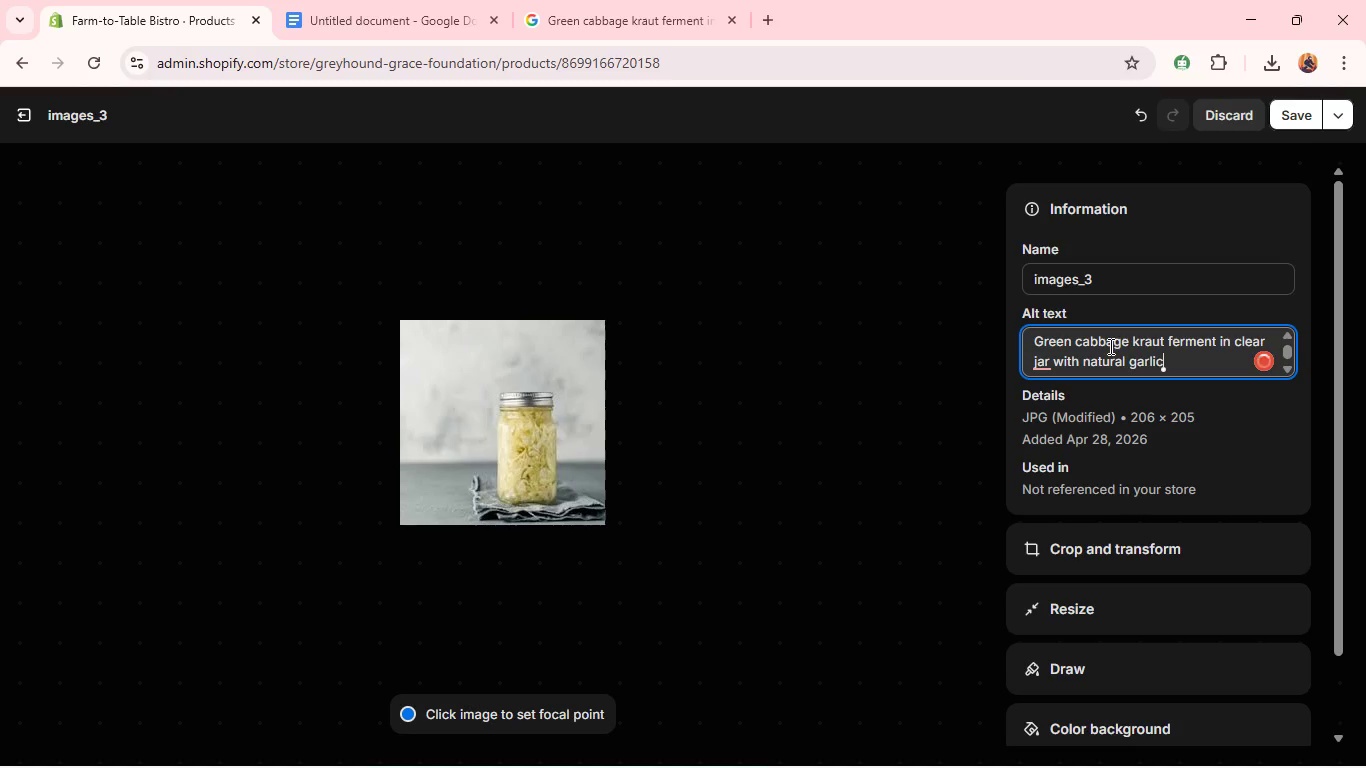 
left_click([1296, 106])
 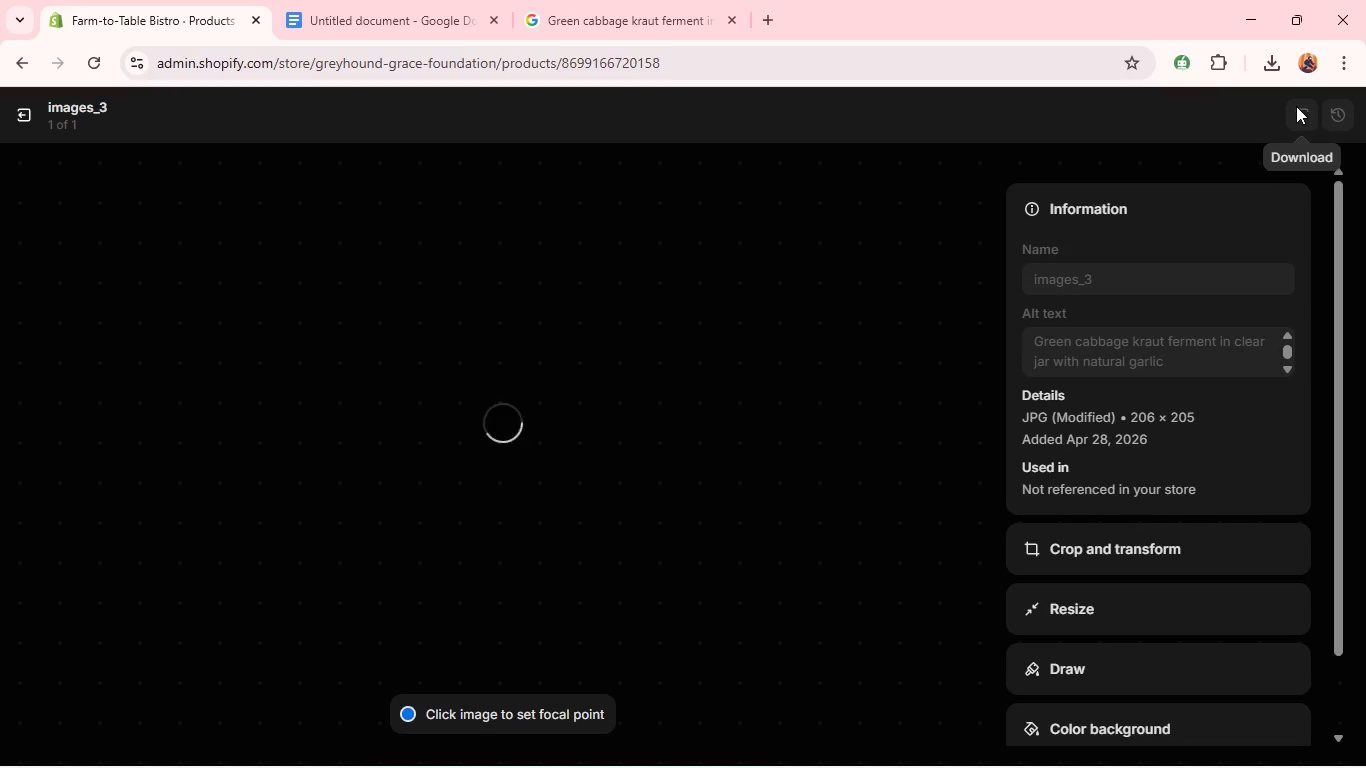 
wait(14.36)
 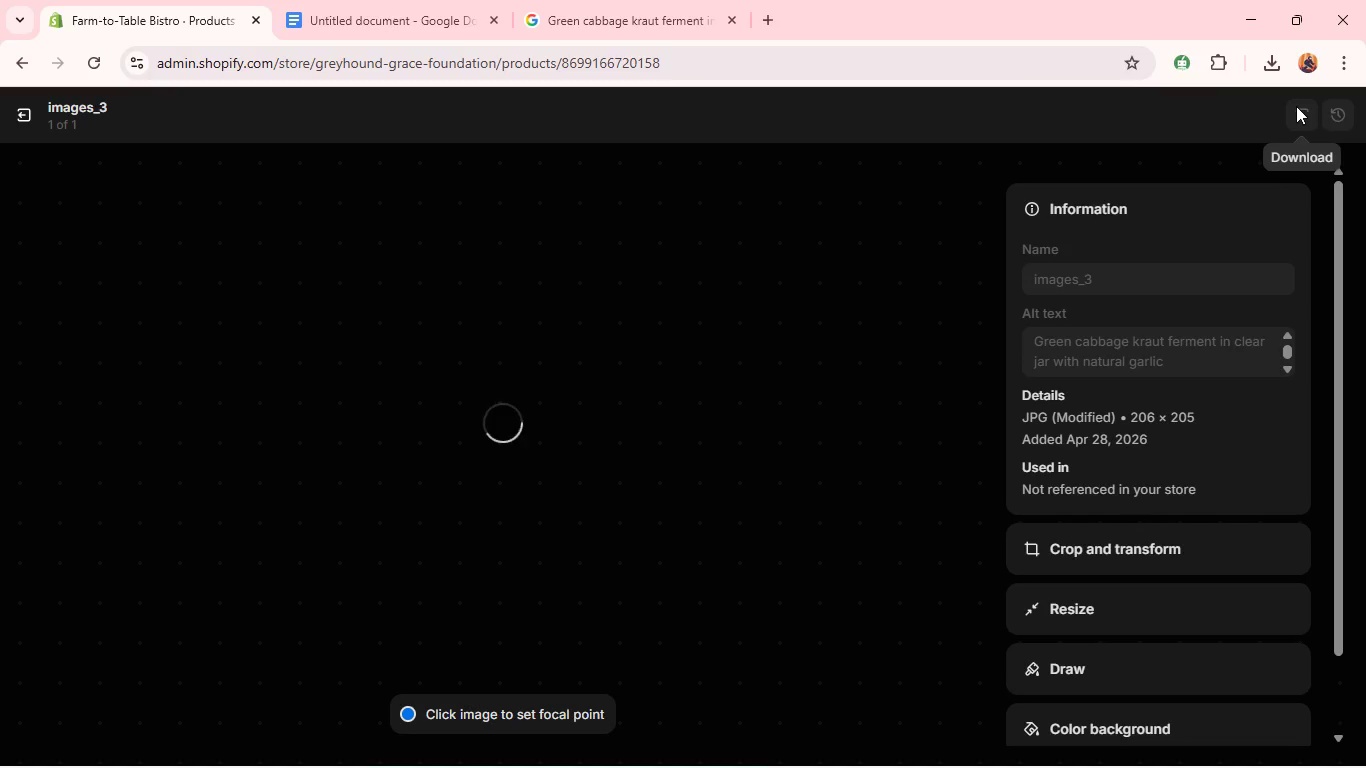 
left_click([32, 114])
 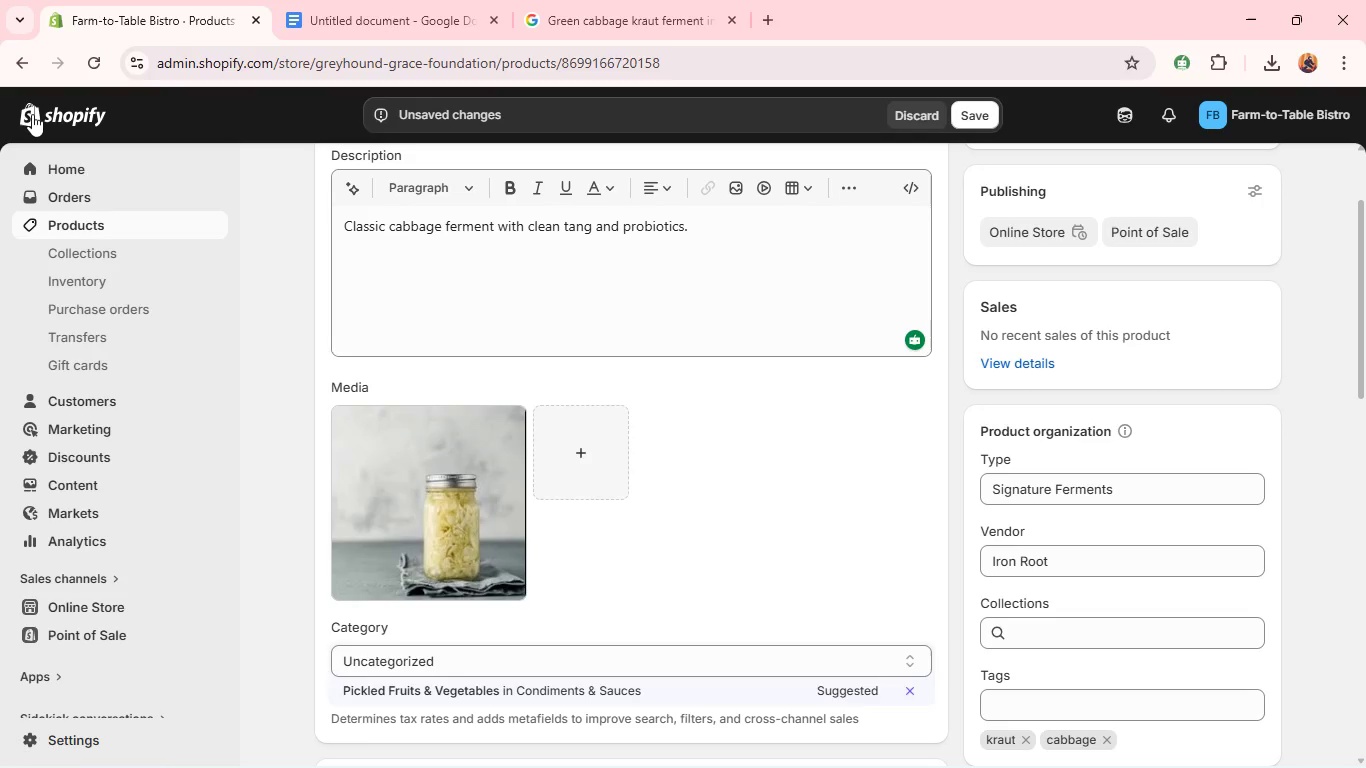 
wait(20.45)
 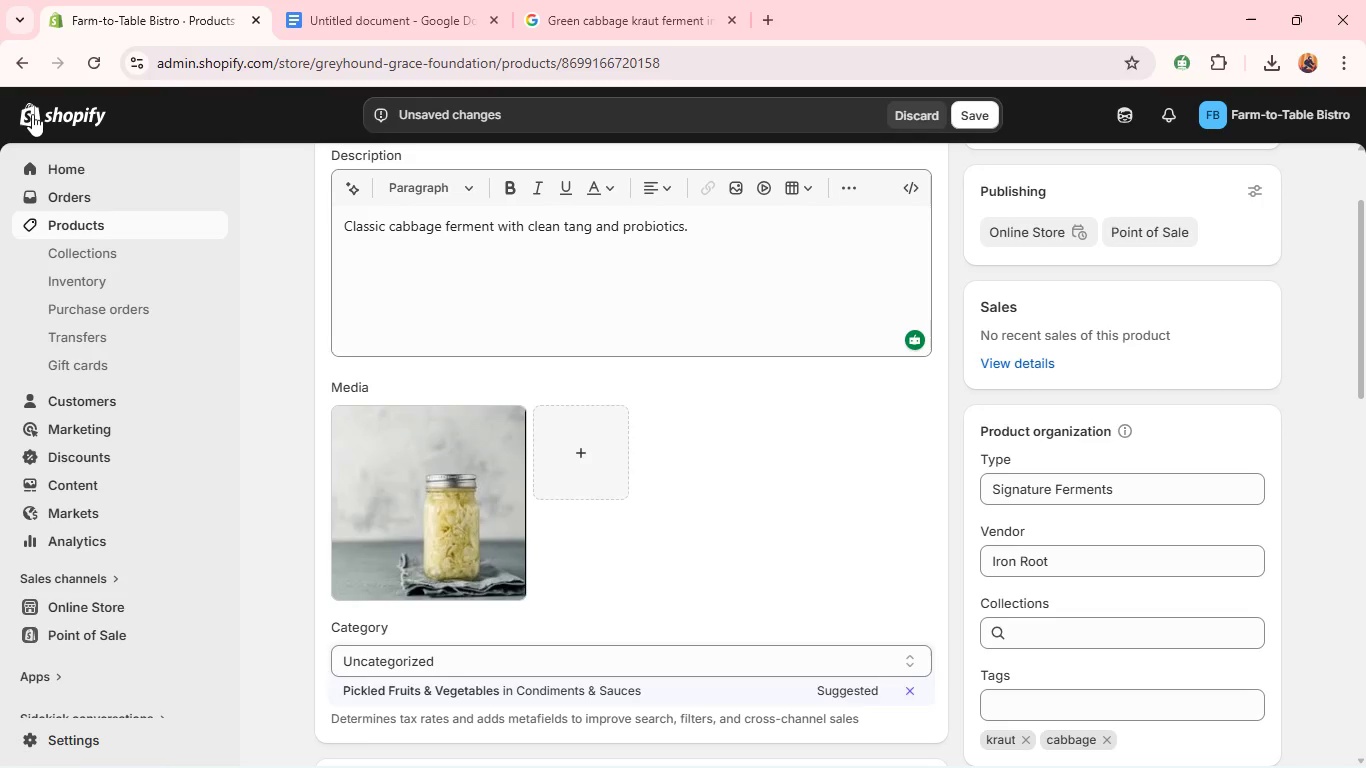 
left_click([399, 690])
 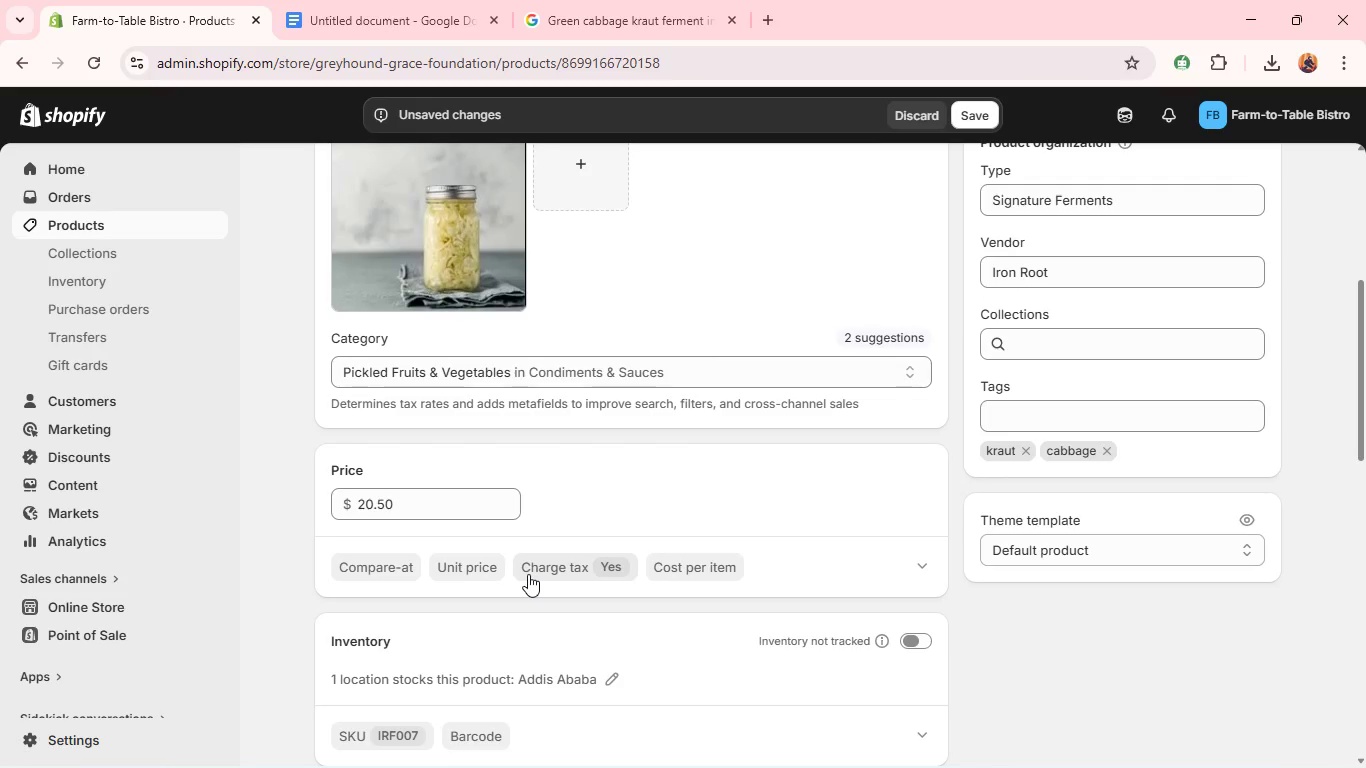 
wait(10.97)
 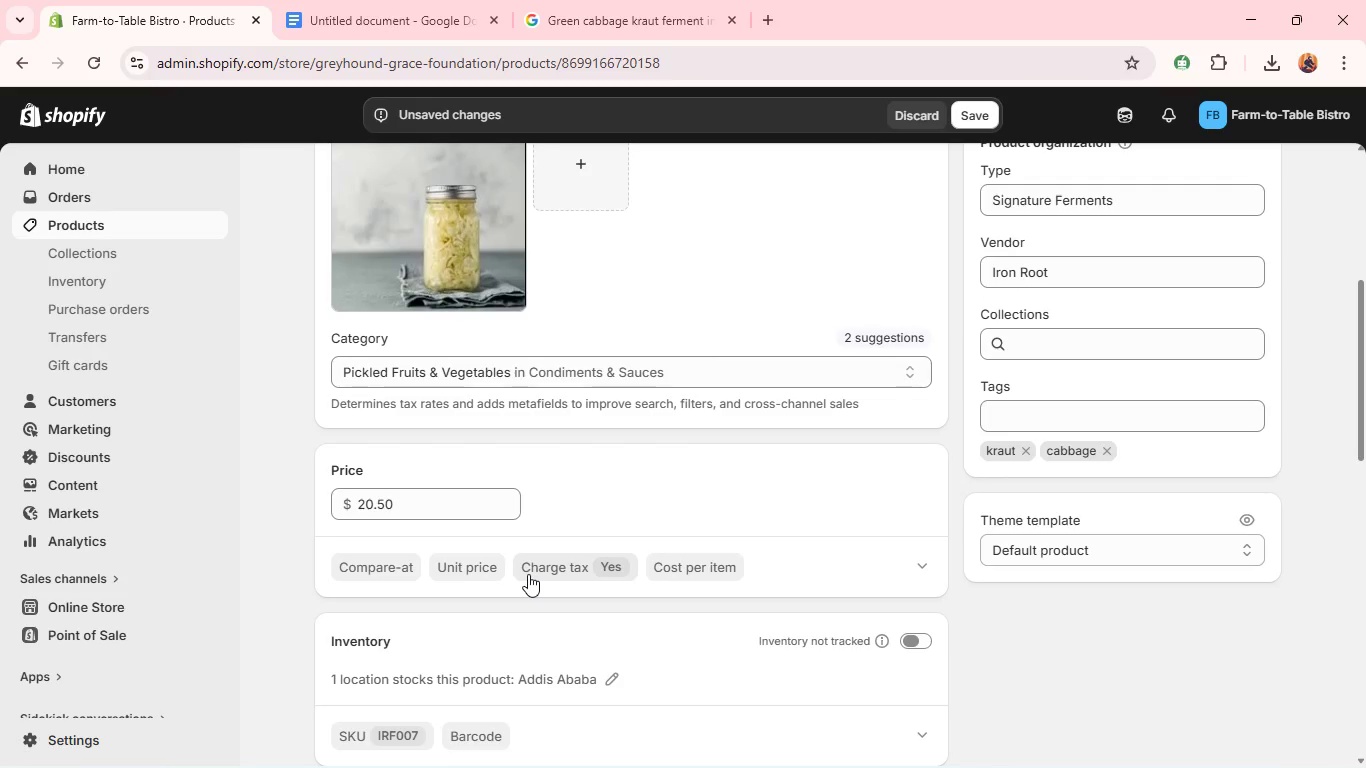 
double_click([453, 504])
 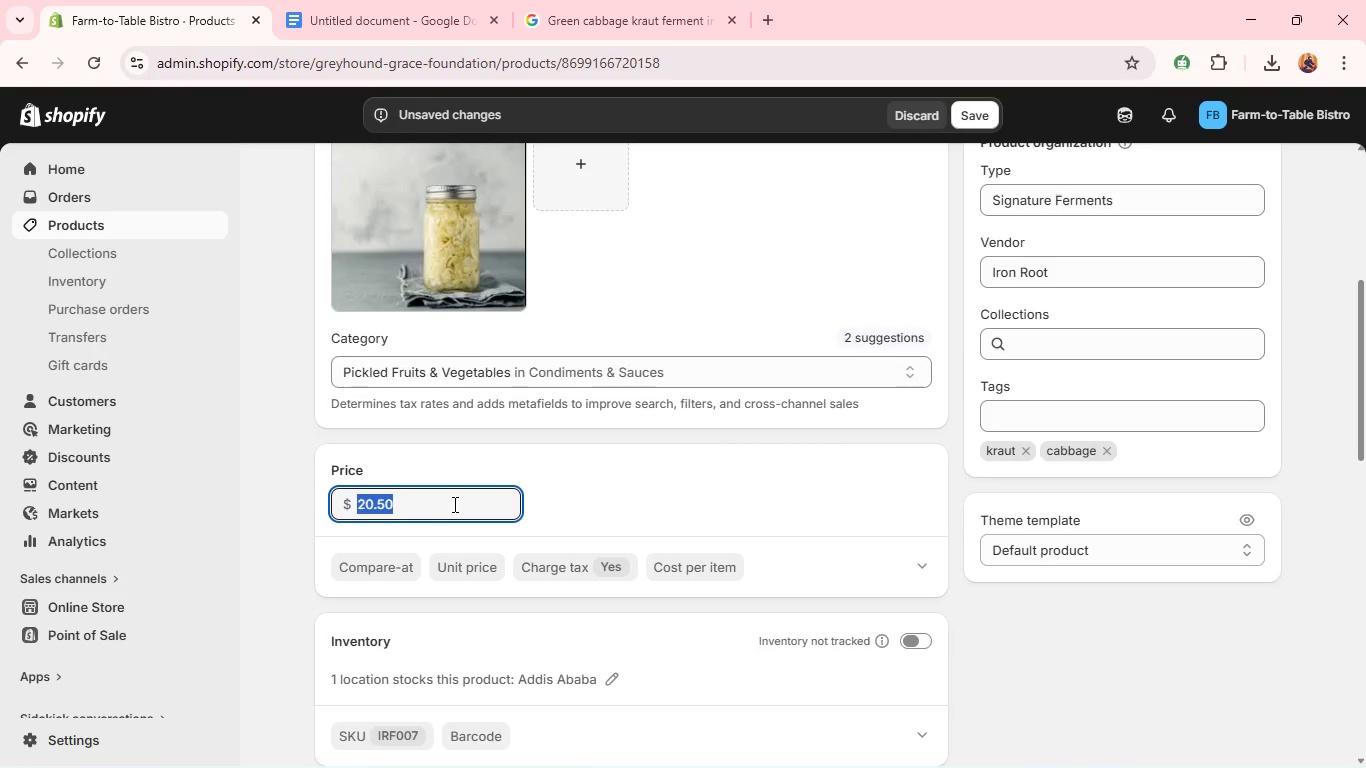 
triple_click([453, 504])
 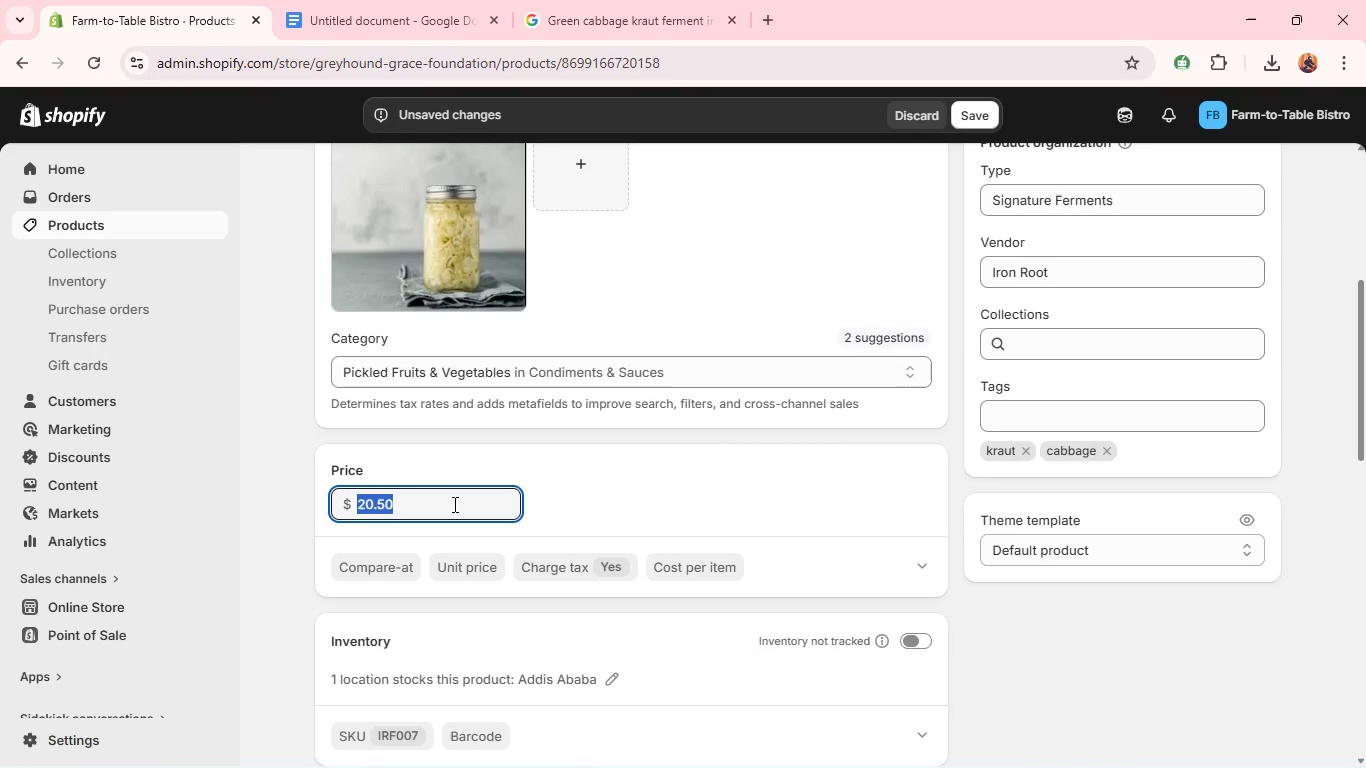 
type(11.99)
 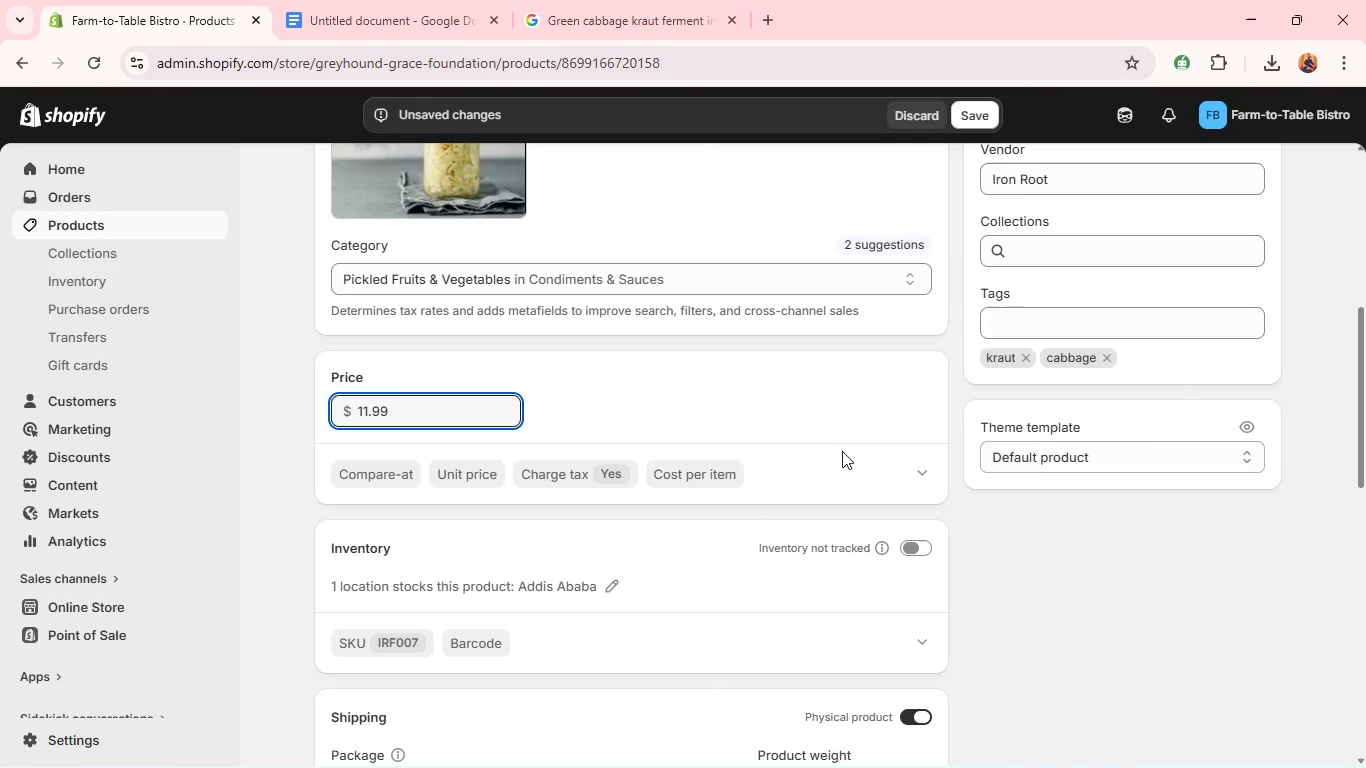 
wait(5.58)
 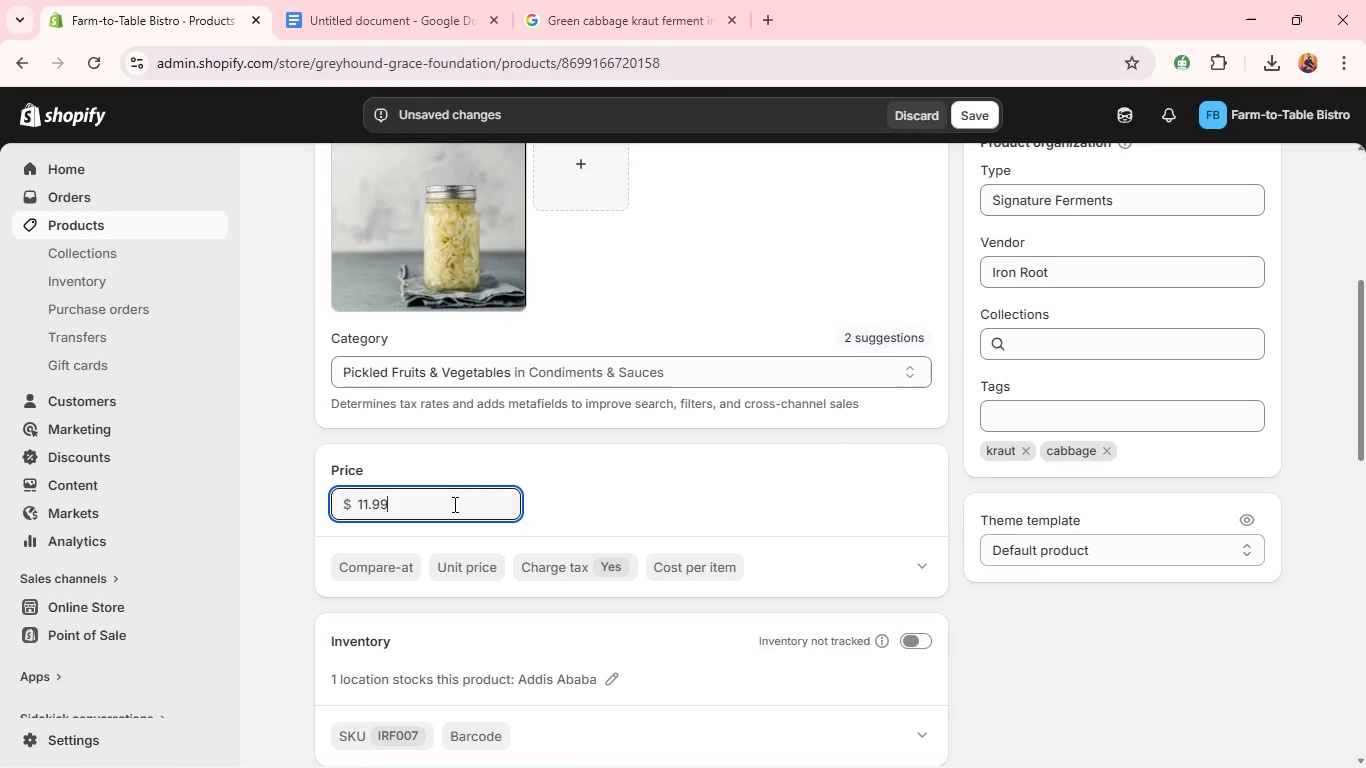 
left_click([914, 552])
 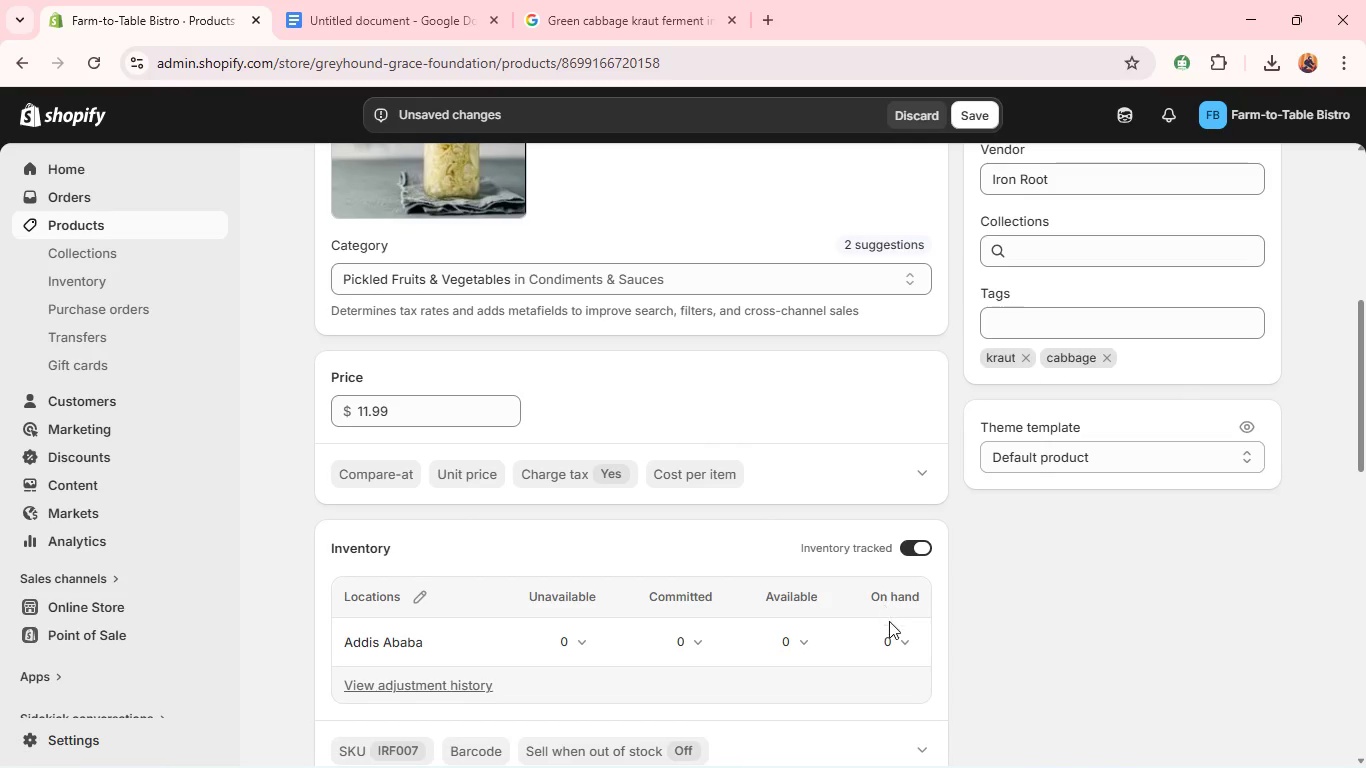 
left_click([897, 641])
 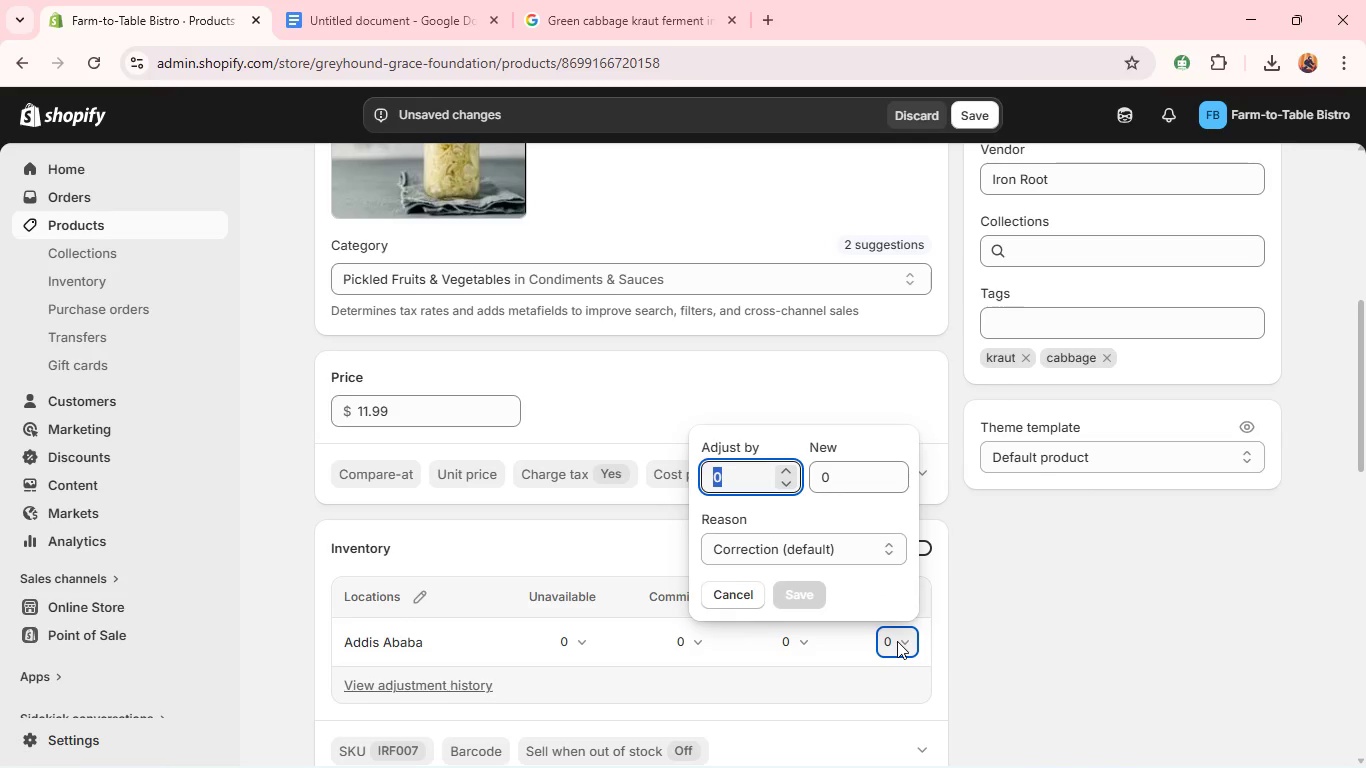 
type(10)
 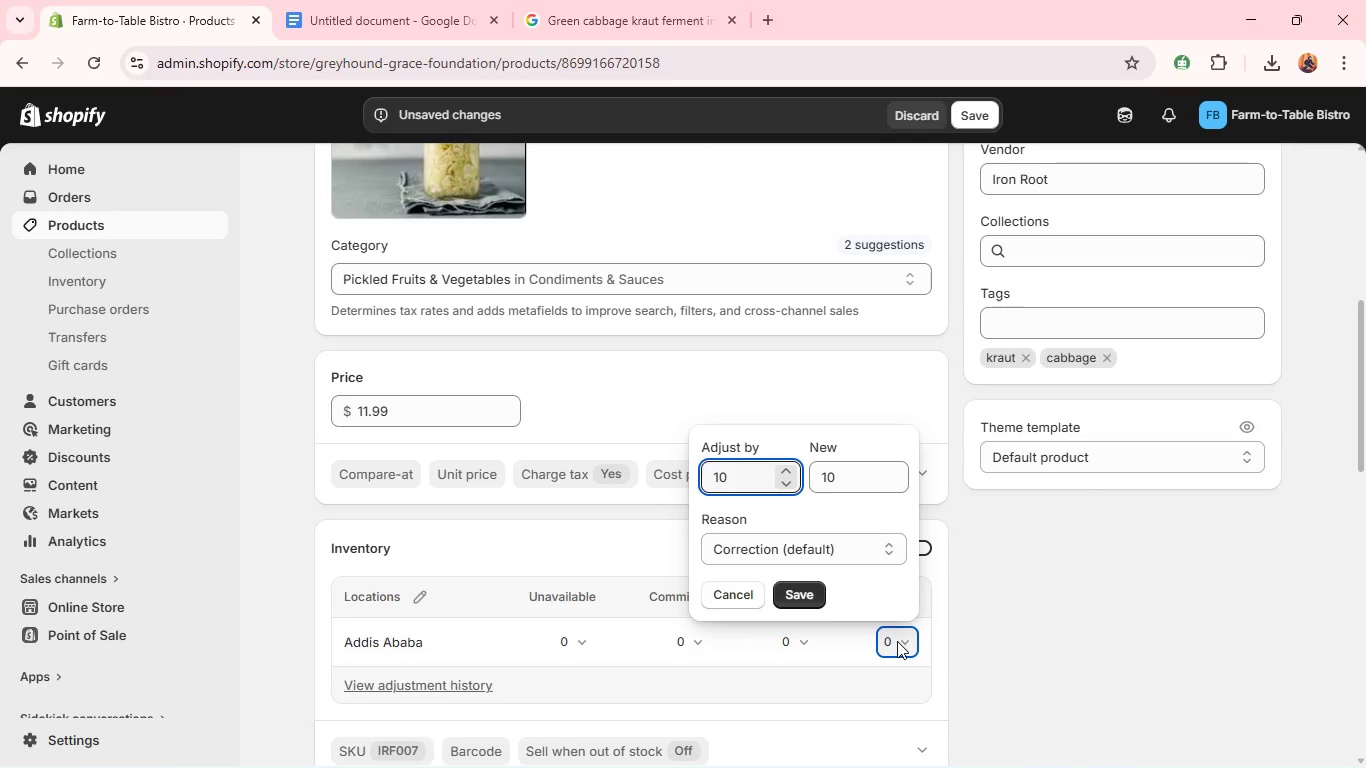 
key(Enter)
 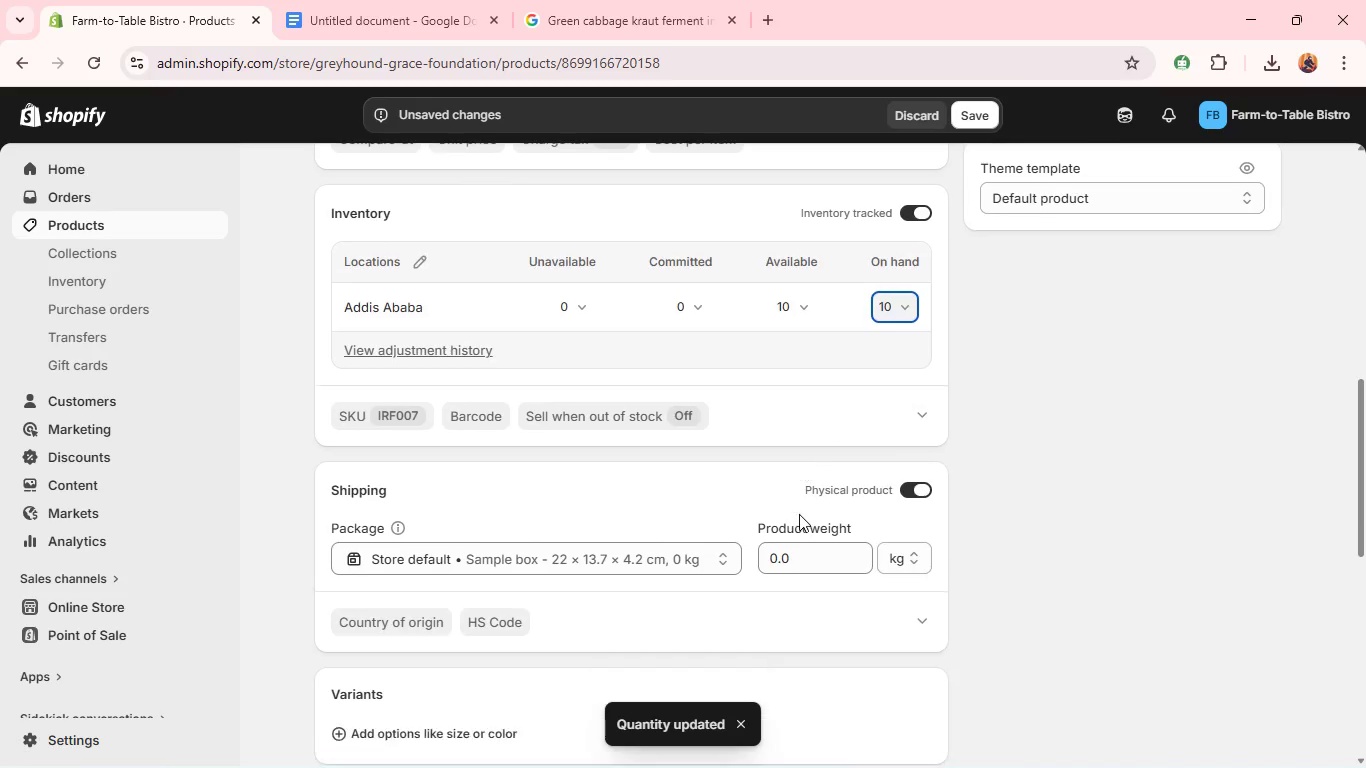 
wait(6.19)
 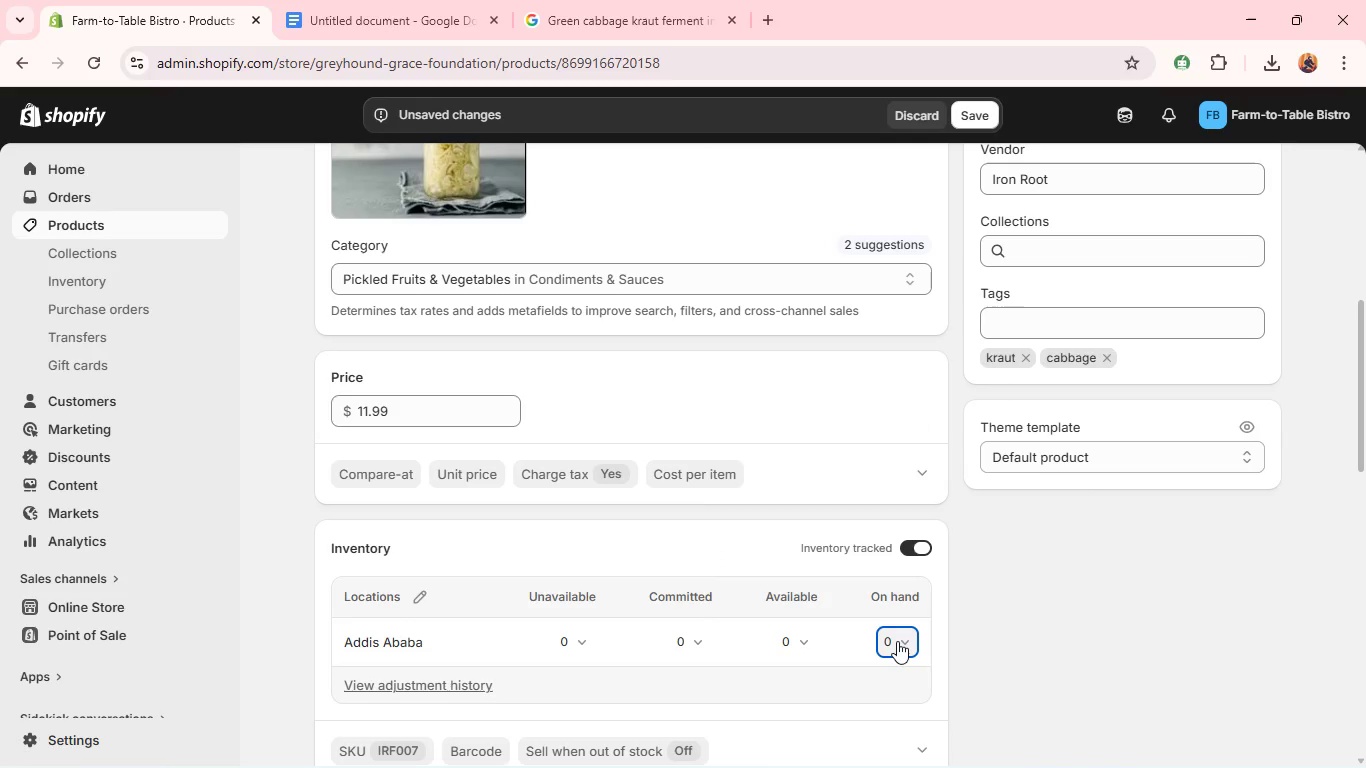 
double_click([783, 432])
 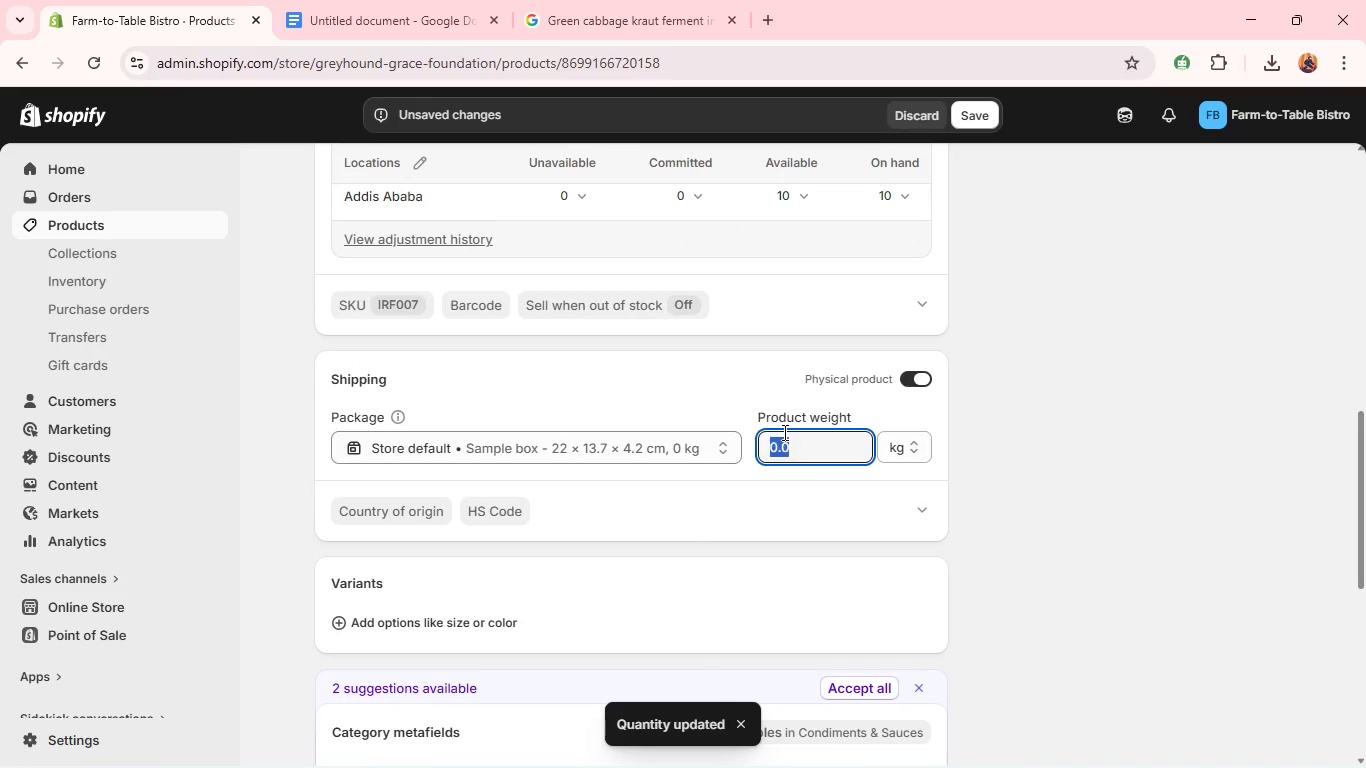 
triple_click([783, 432])
 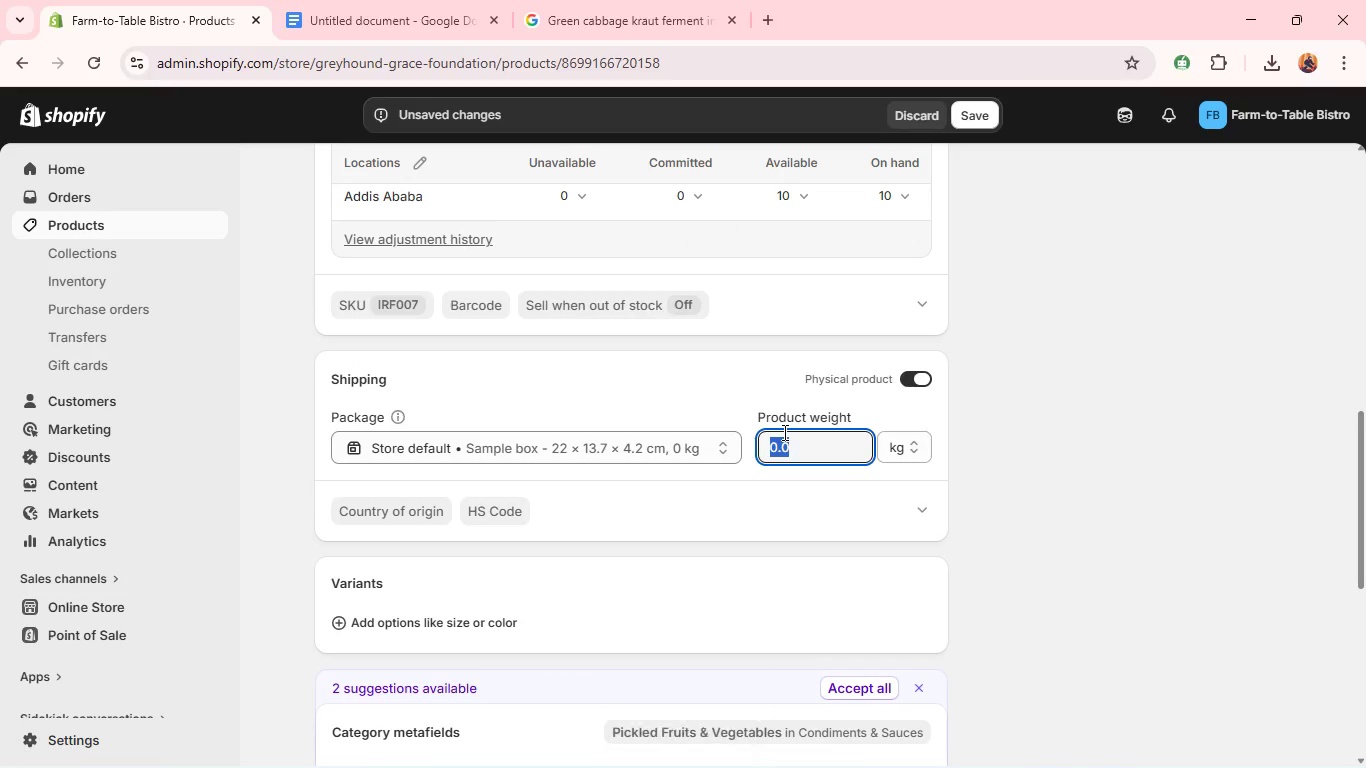 
type(16)
 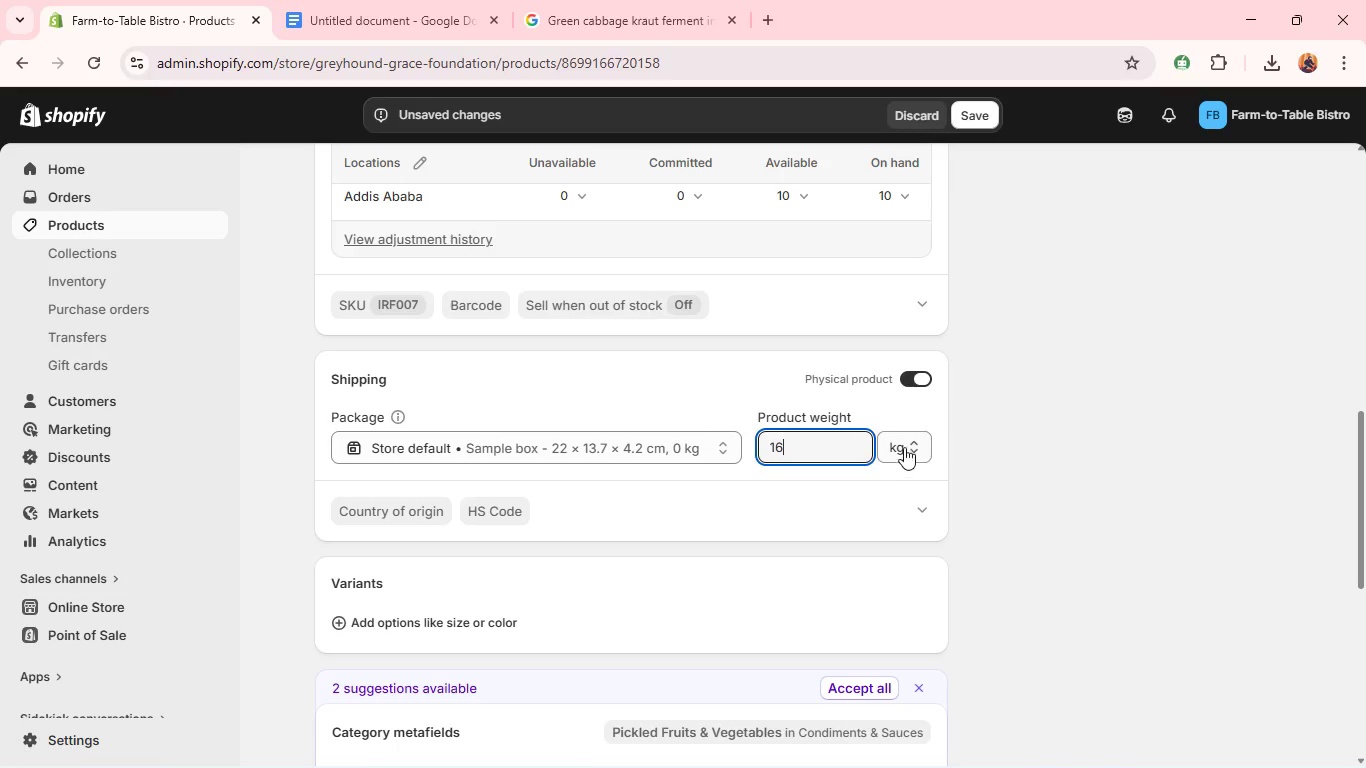 
left_click([904, 444])
 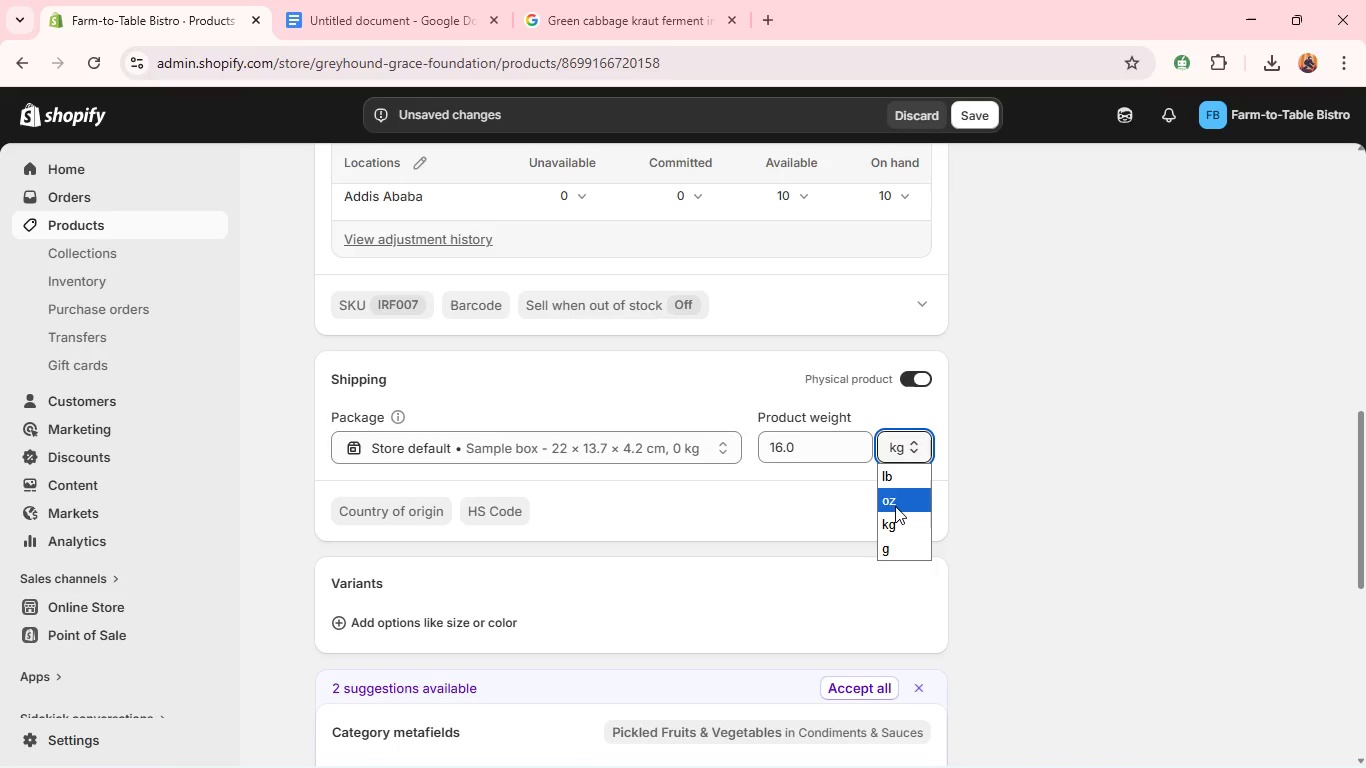 
left_click([894, 501])
 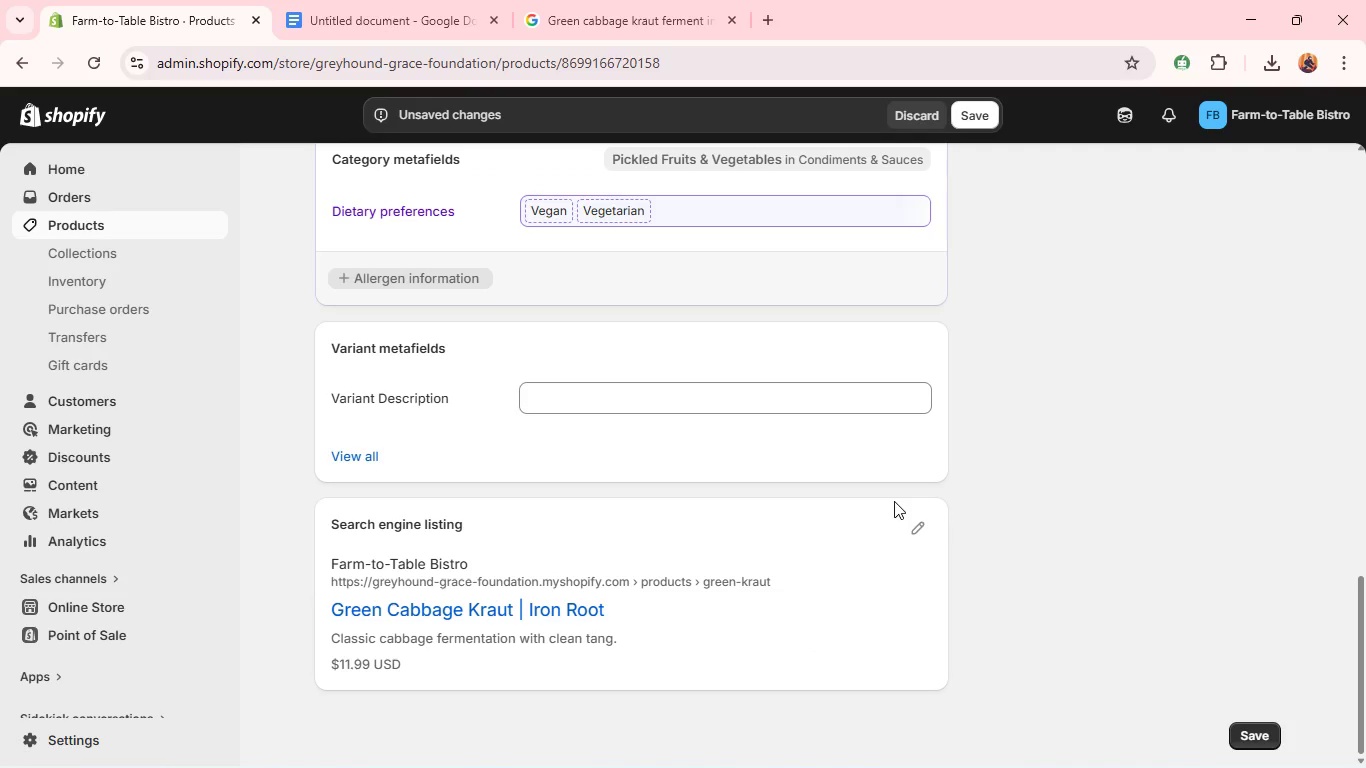 
left_click([907, 527])
 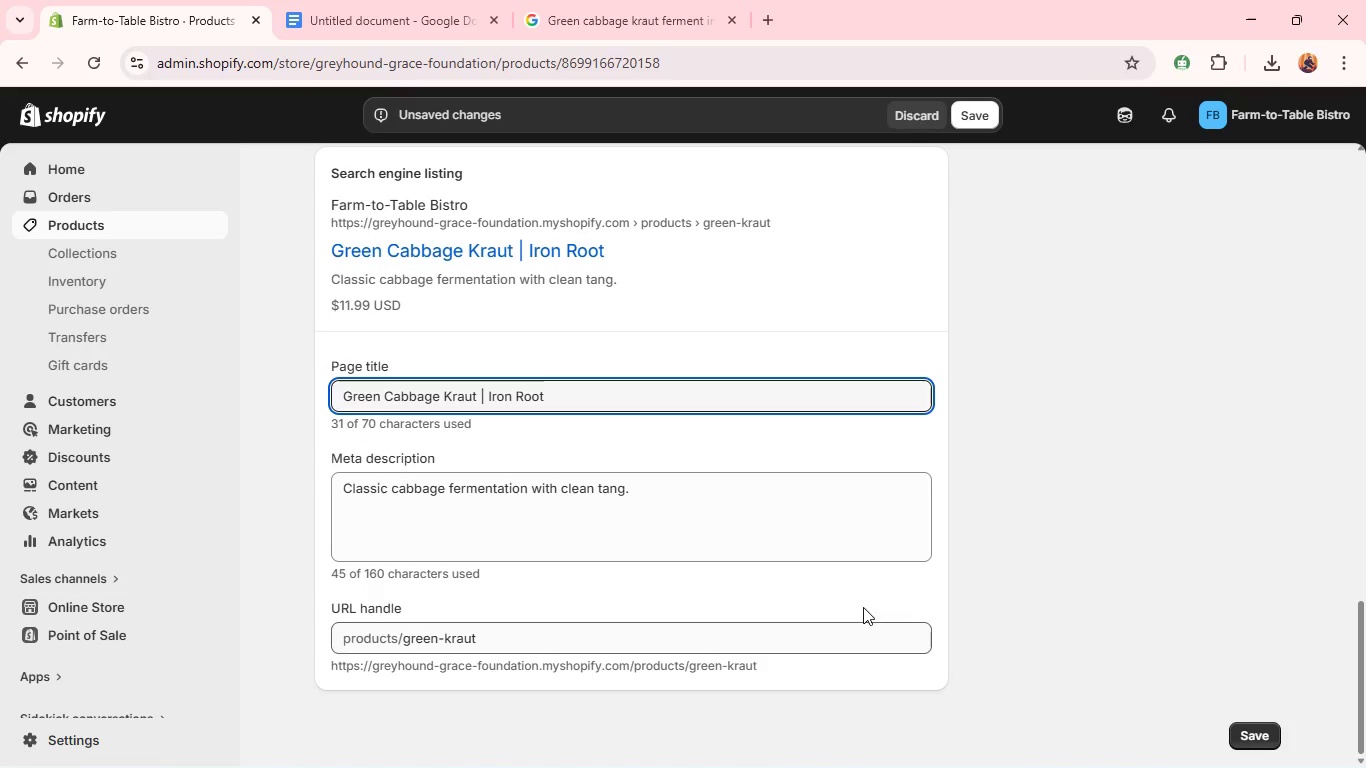 
double_click([857, 541])
 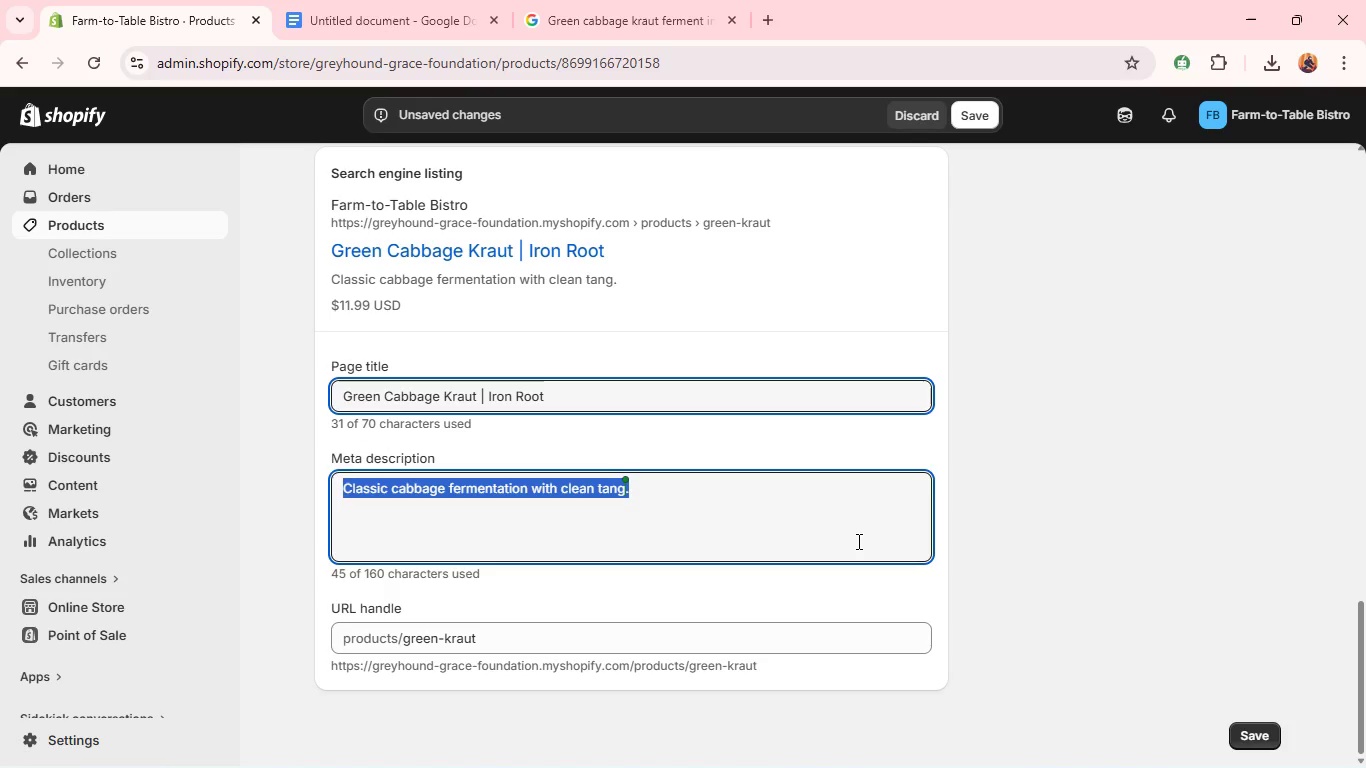 
triple_click([857, 541])
 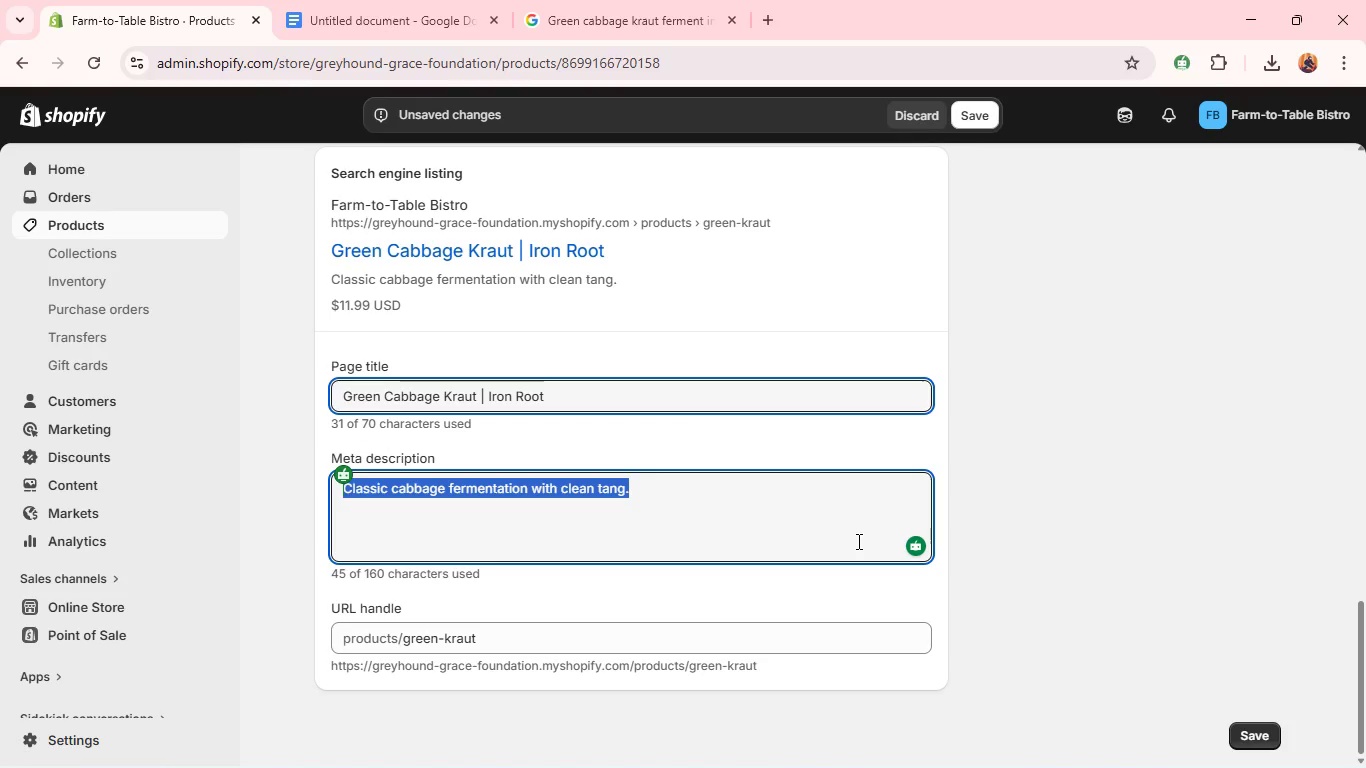 
type(Traditional cabbage kraut g)
key(Backspace)
type(fermented for gut health and fresh tangr)
key(Backspace)
type(y flavor. )
 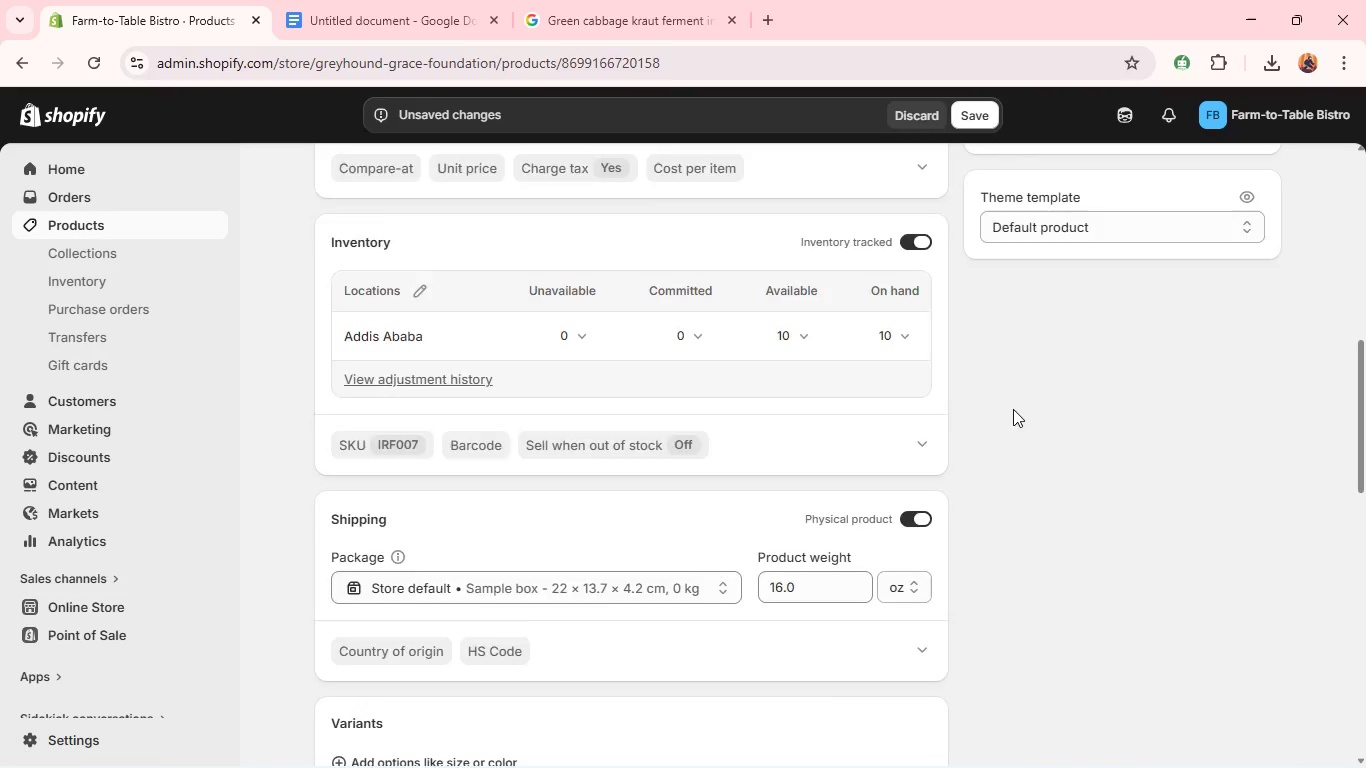 
wait(7.47)
 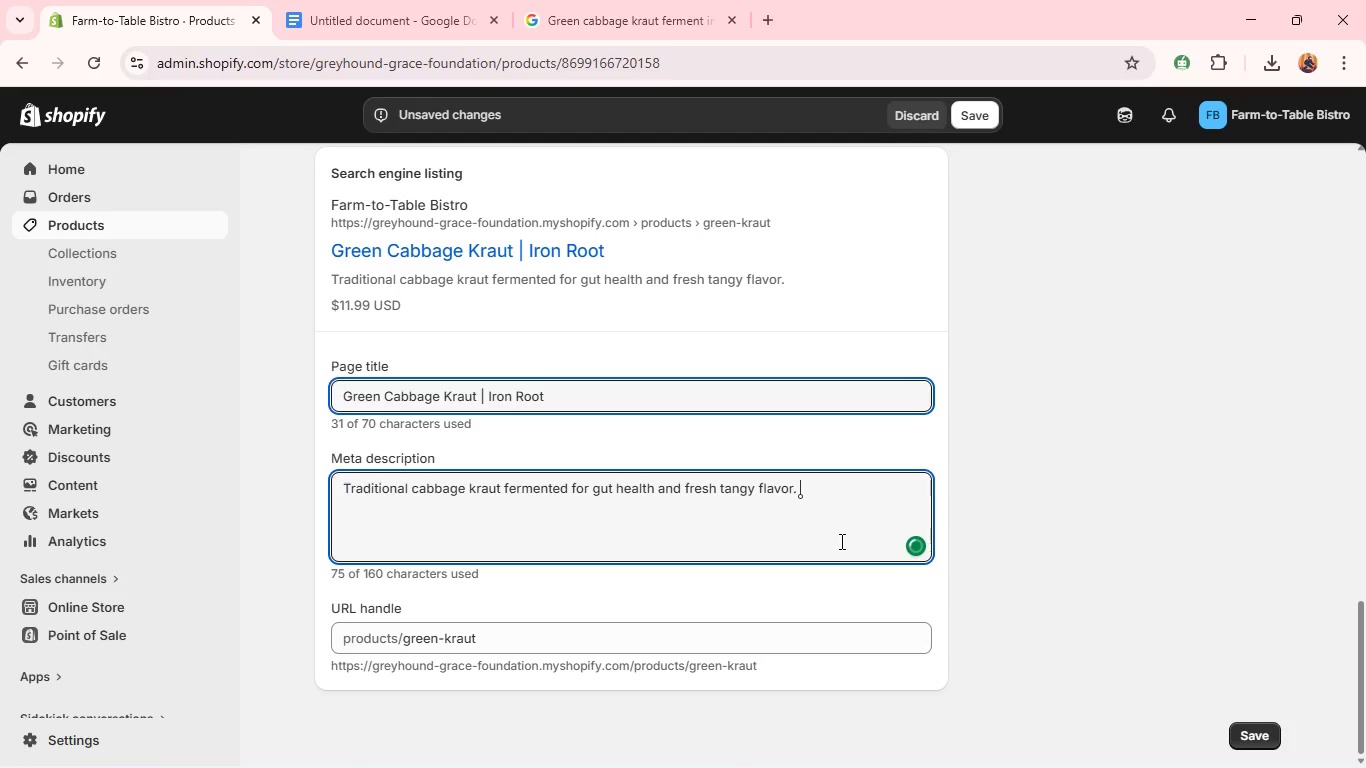 
left_click([1031, 345])
 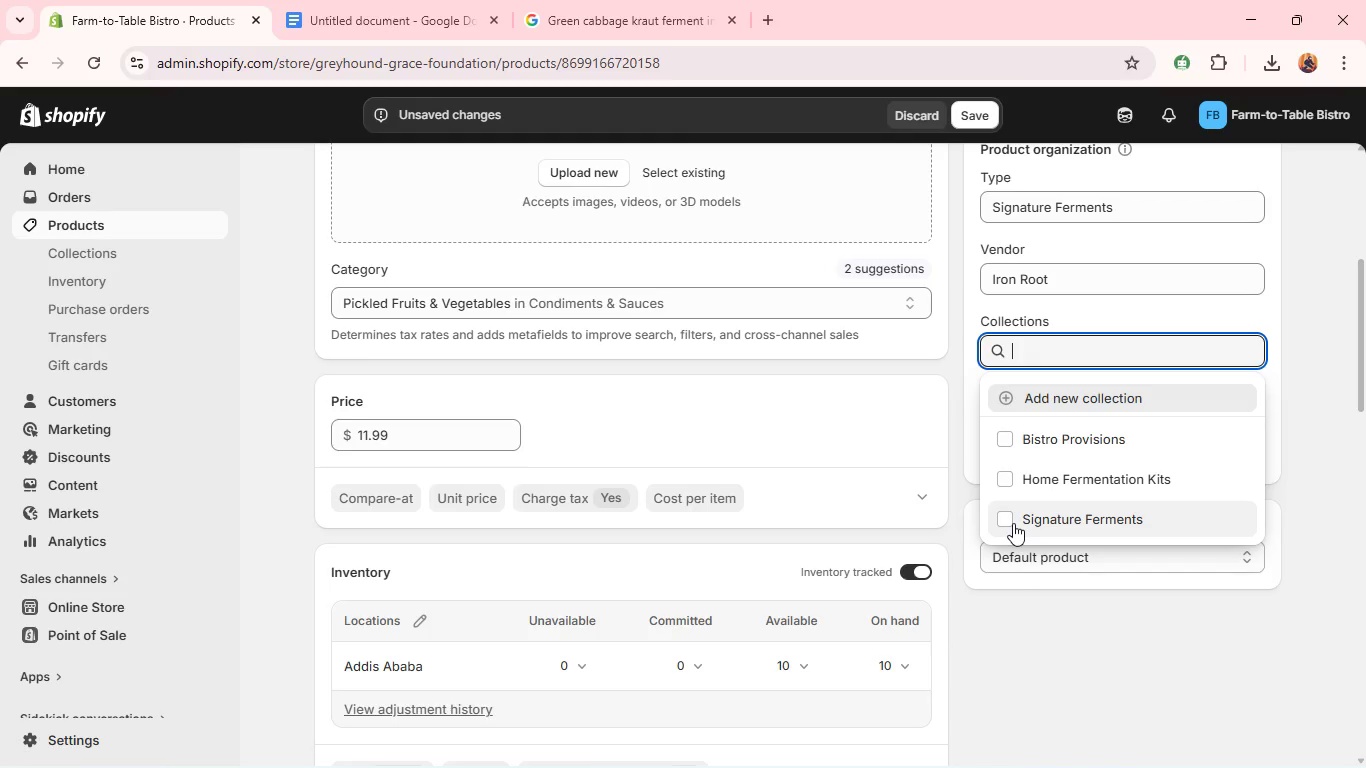 
wait(5.14)
 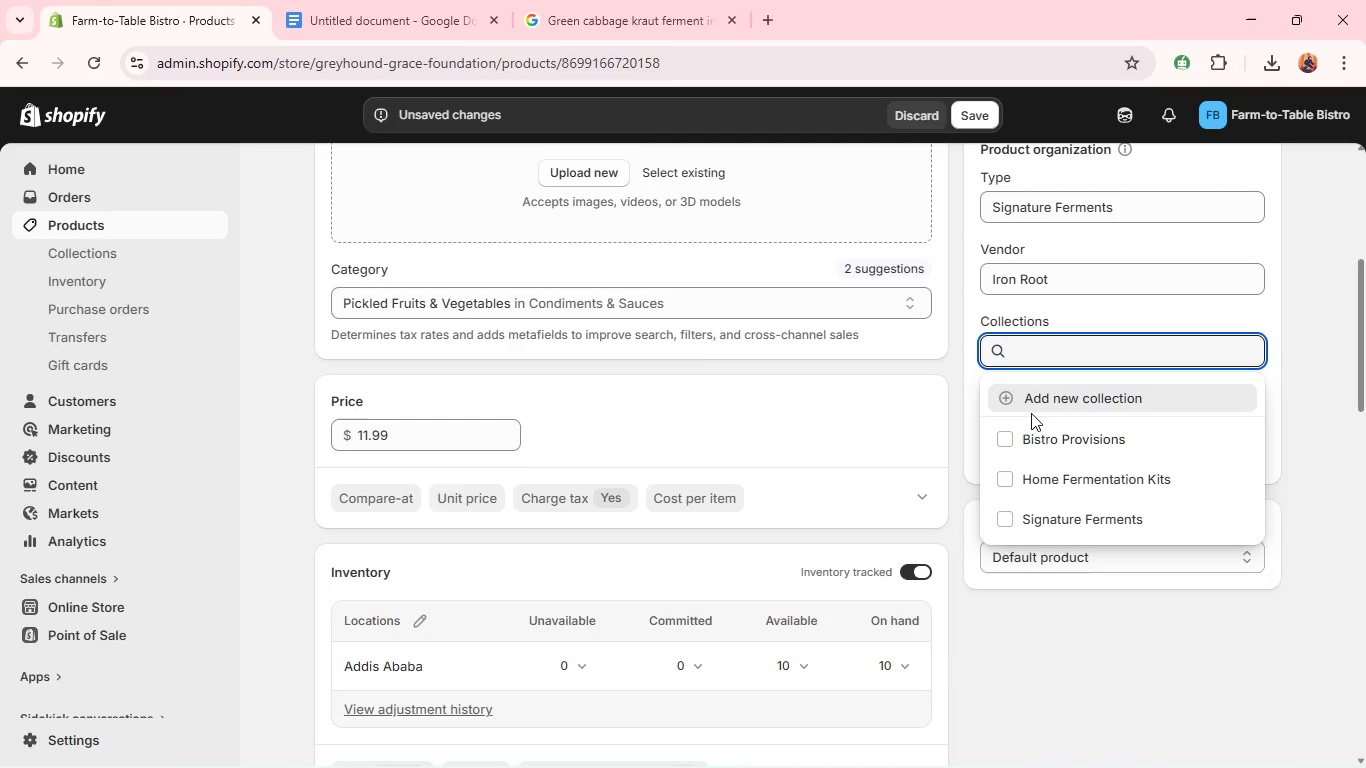 
left_click([1013, 523])
 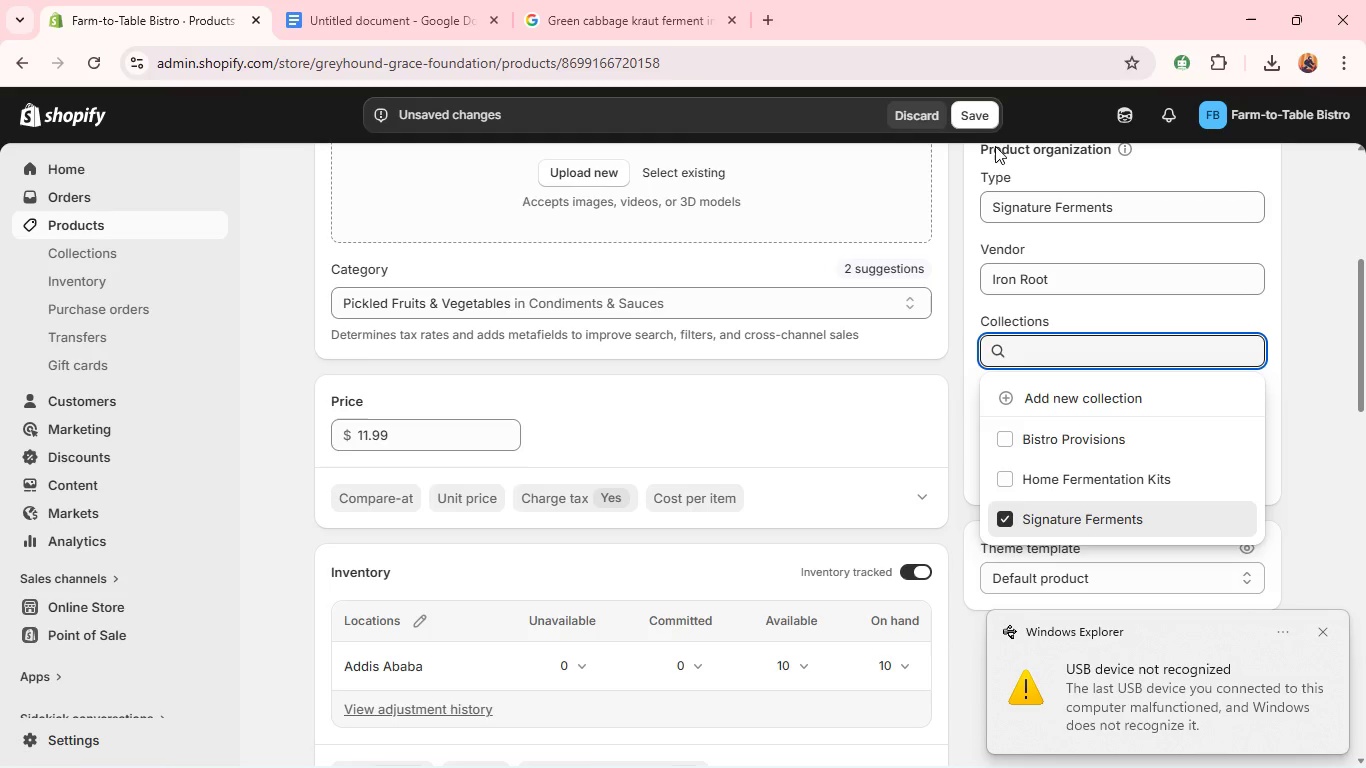 
left_click([985, 115])
 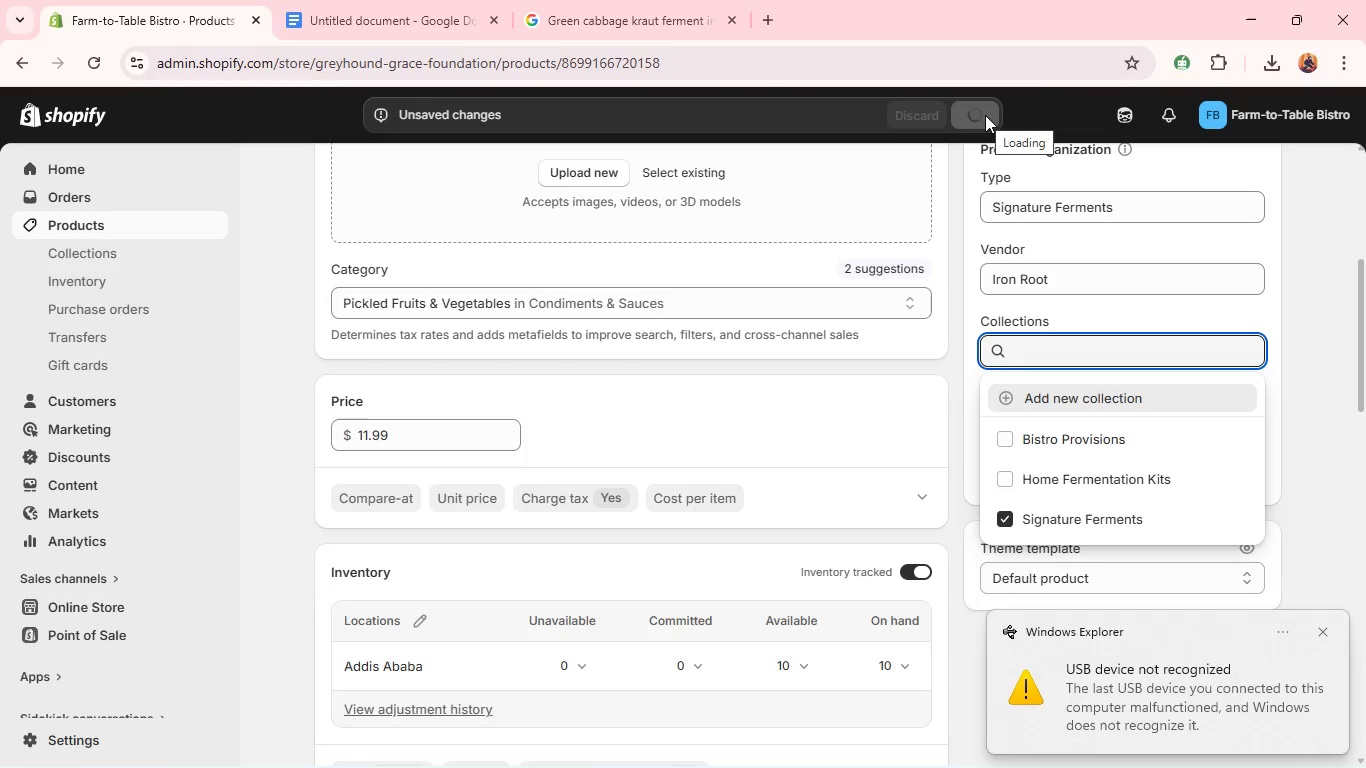 
wait(8.88)
 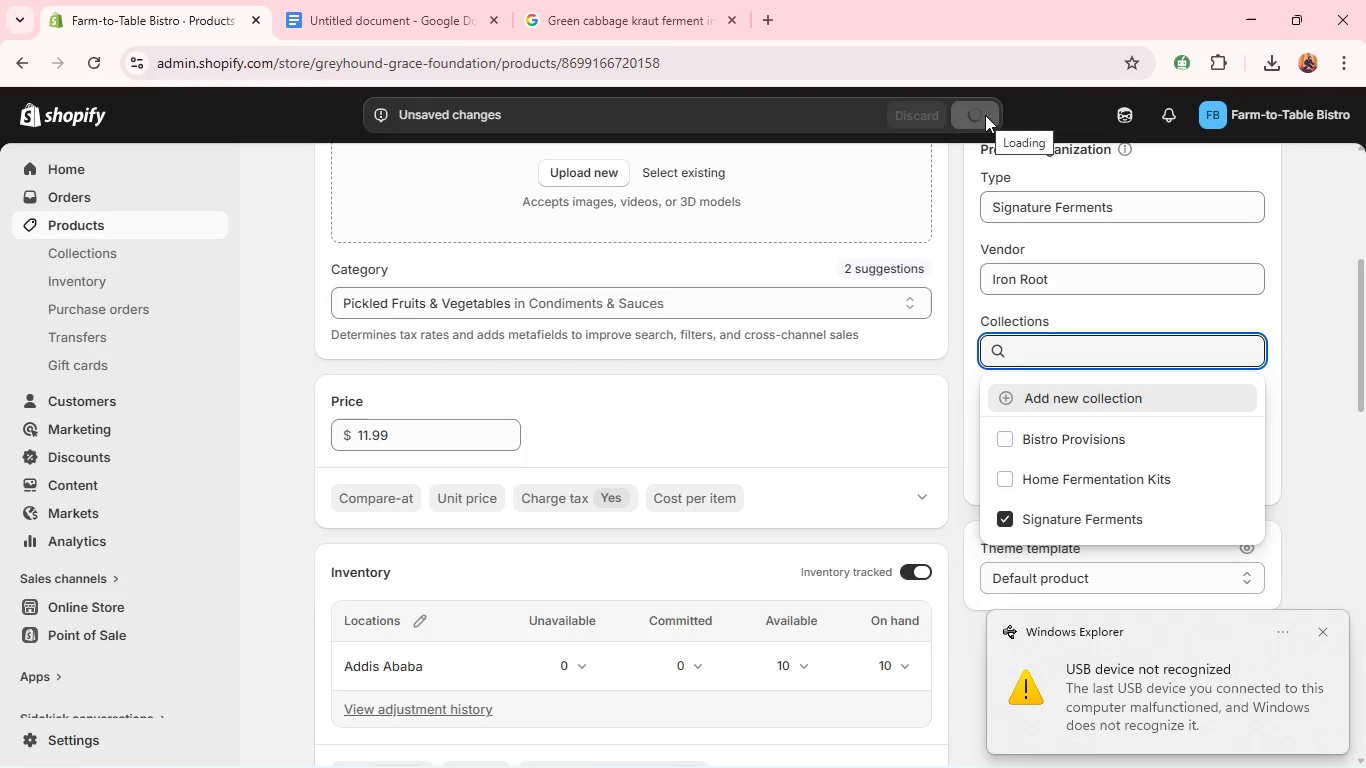 
left_click([810, 215])
 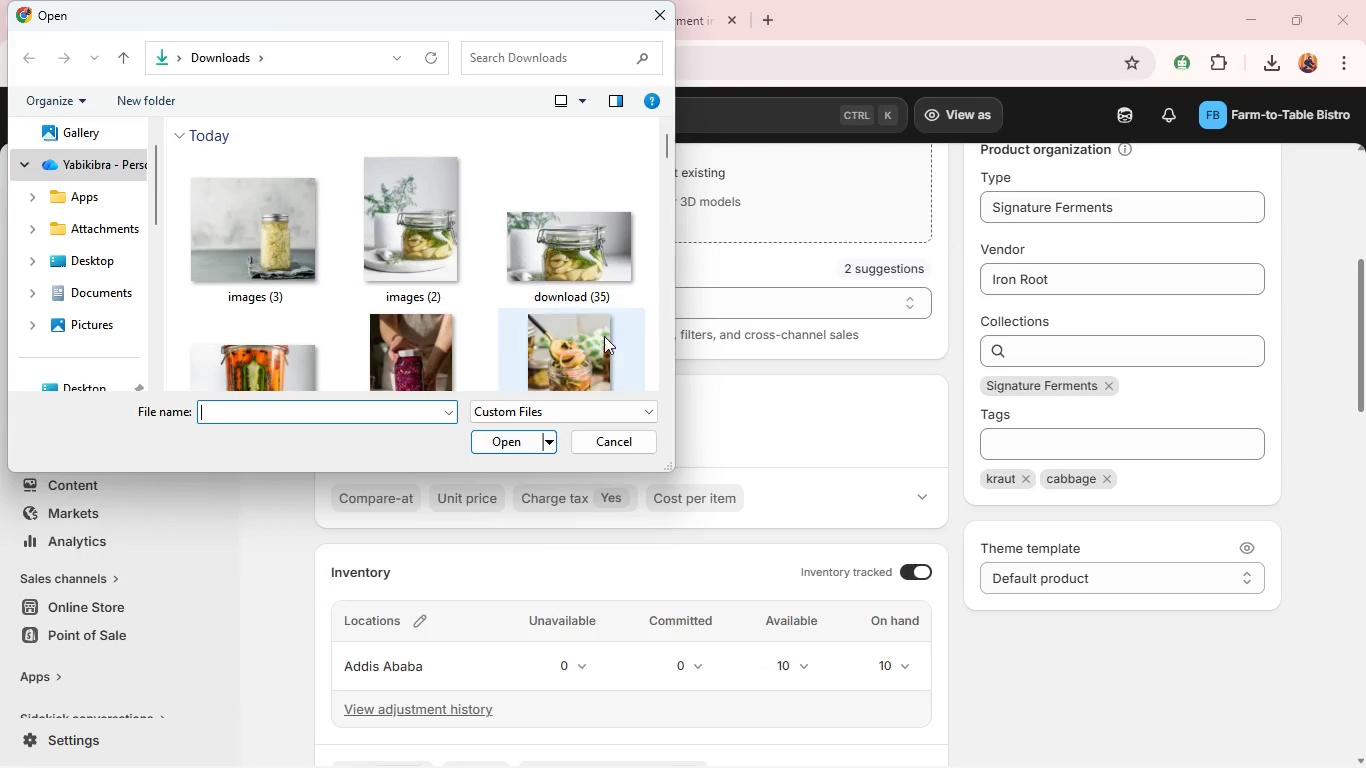 
wait(5.78)
 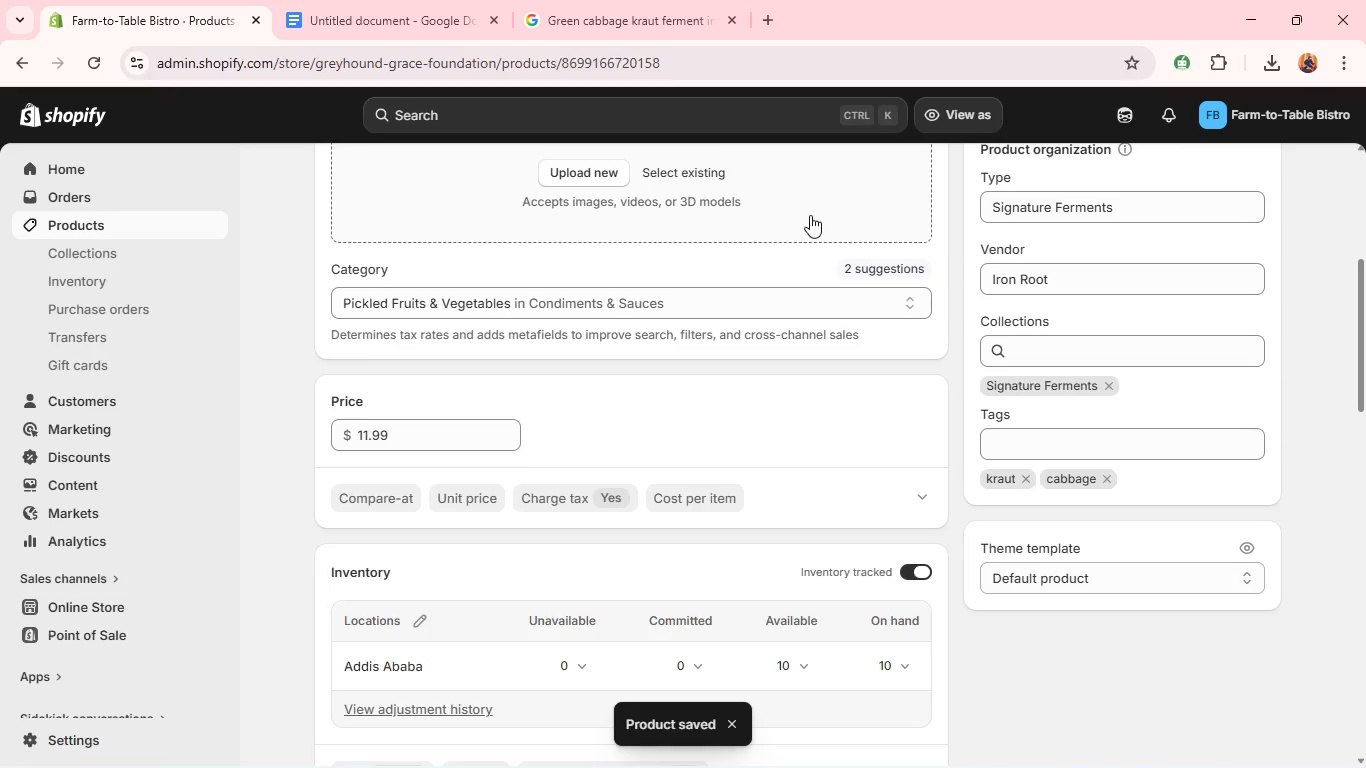 
left_click([613, 441])
 